 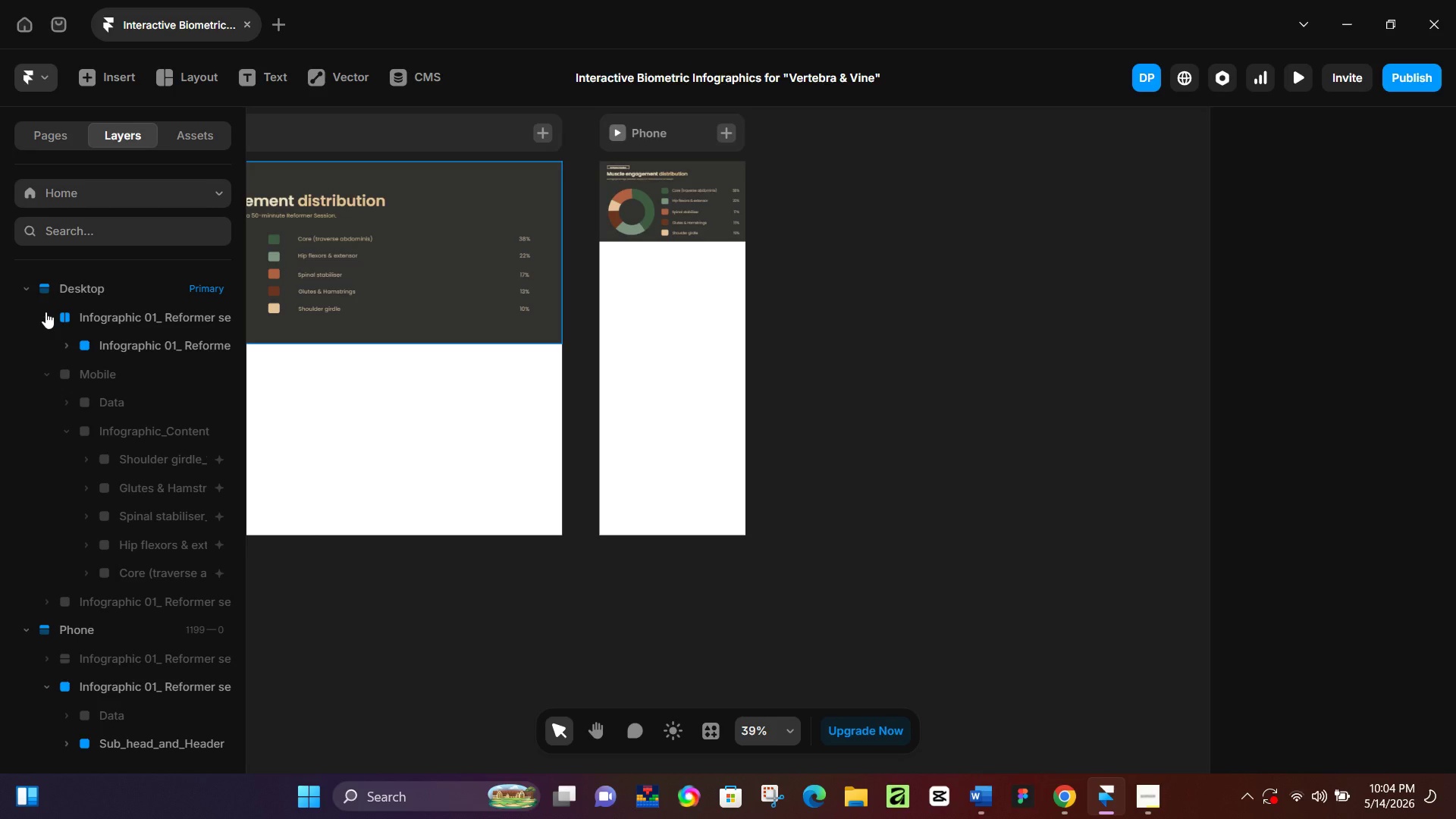 
left_click([44, 372])
 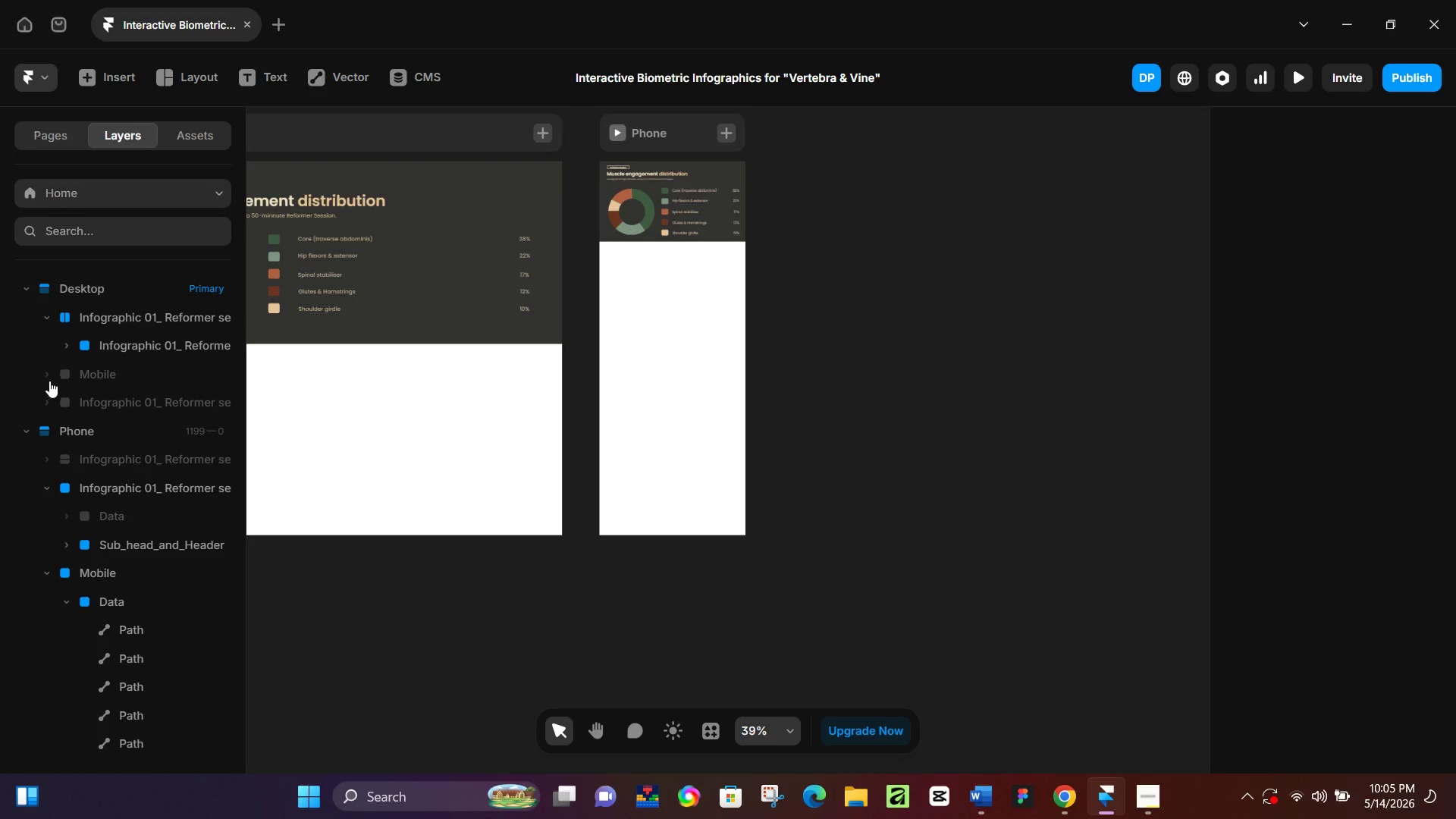 
left_click([81, 366])
 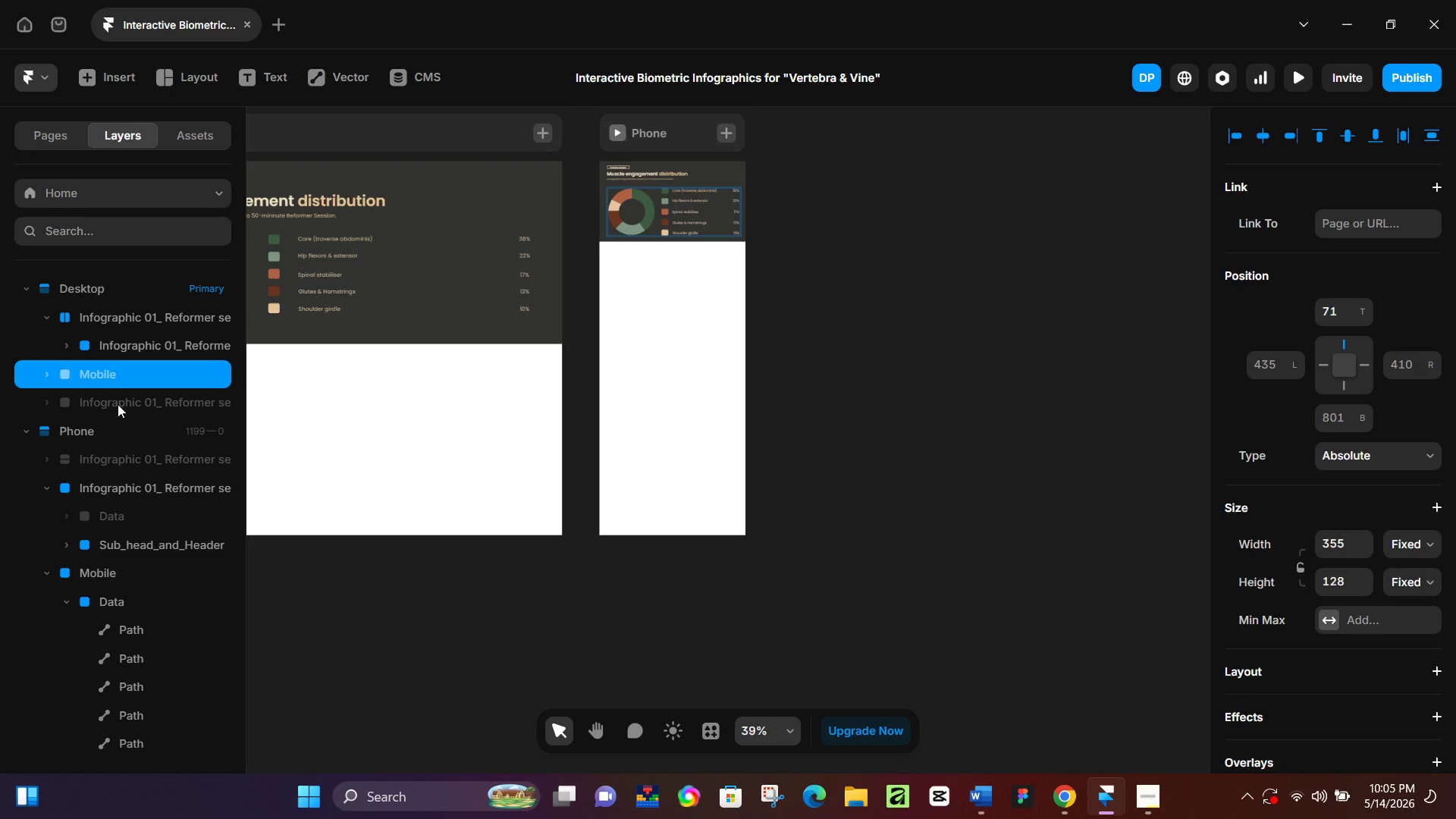 
left_click([118, 404])
 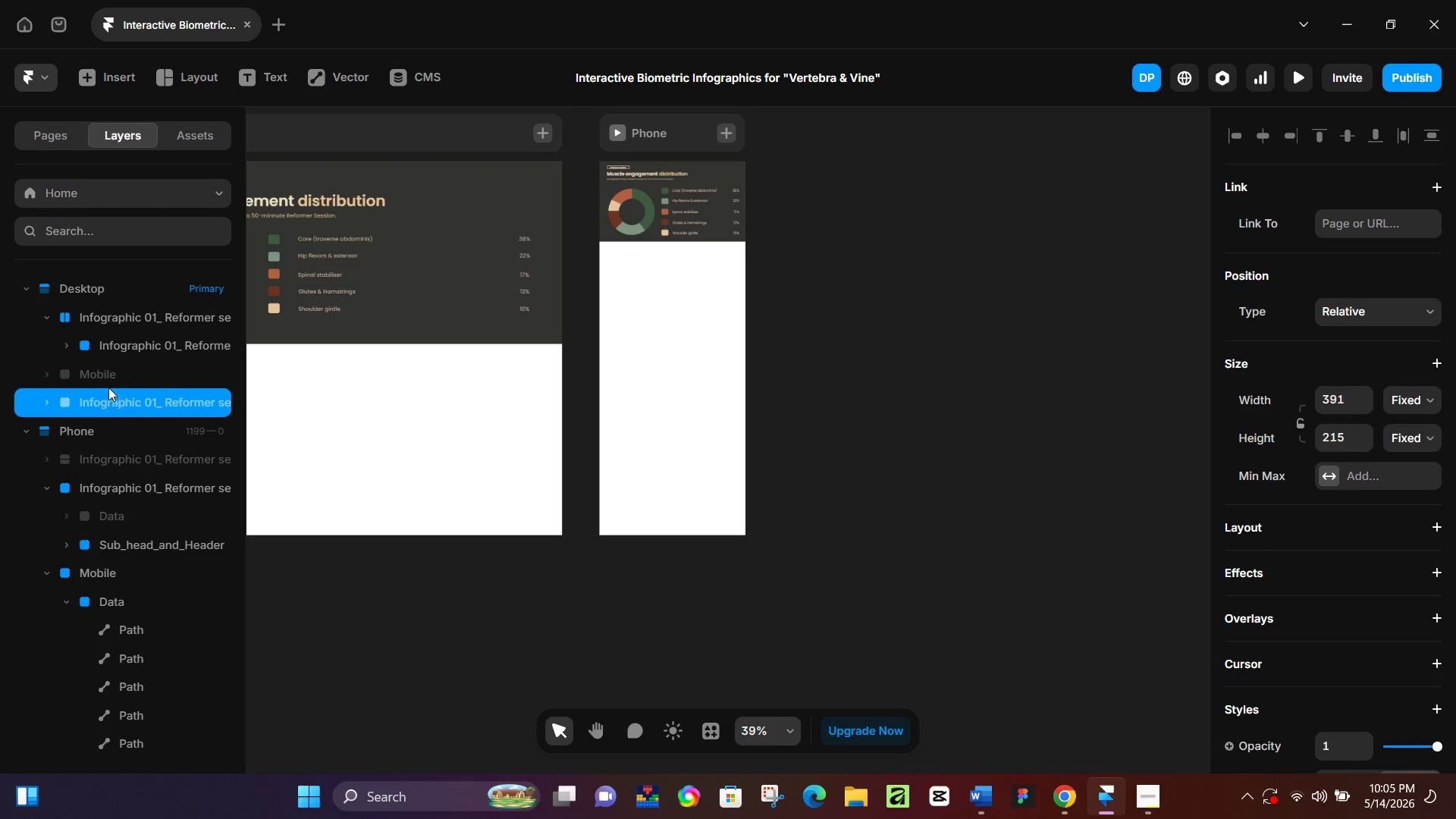 
left_click([108, 378])
 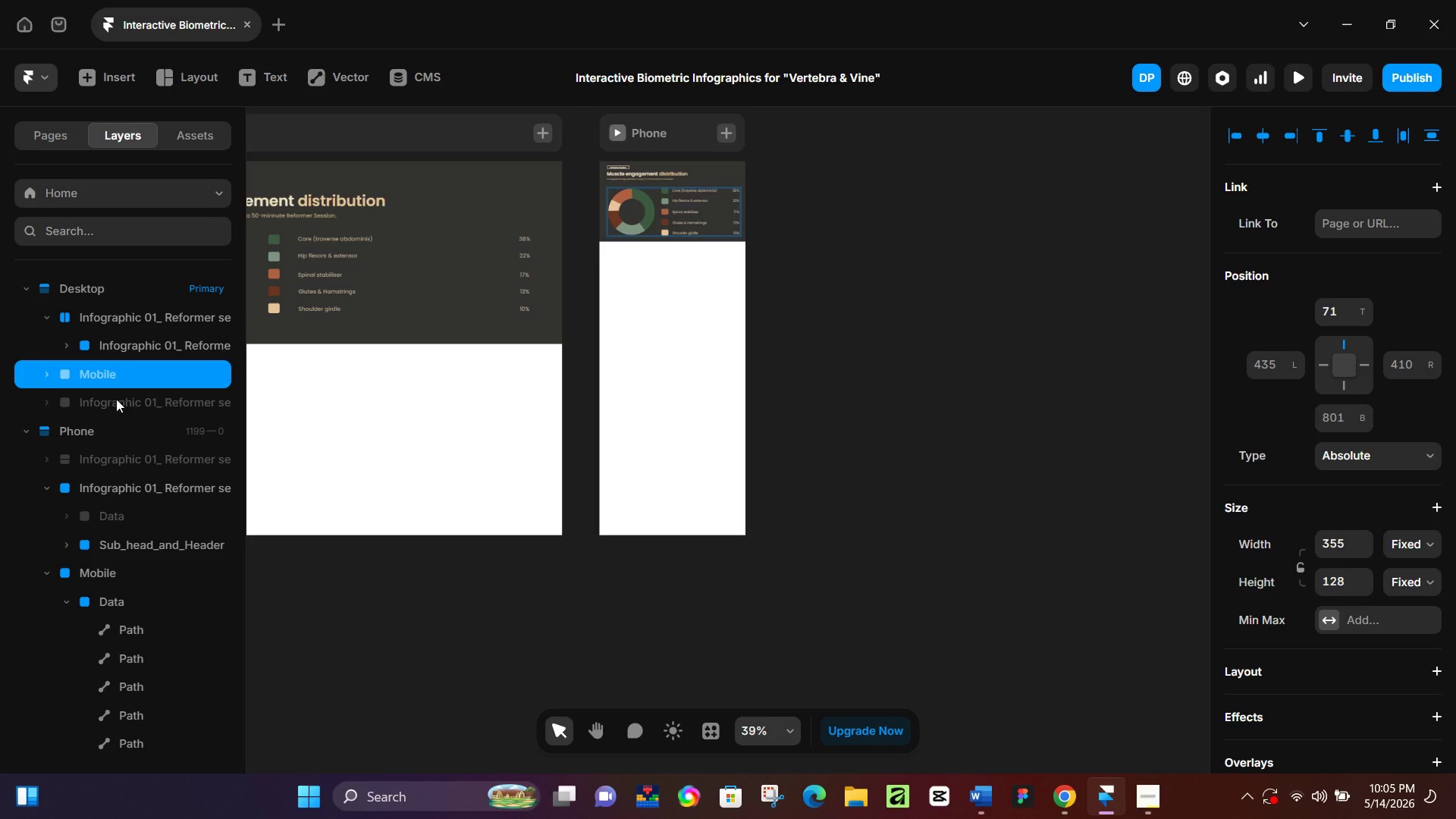 
left_click([116, 399])
 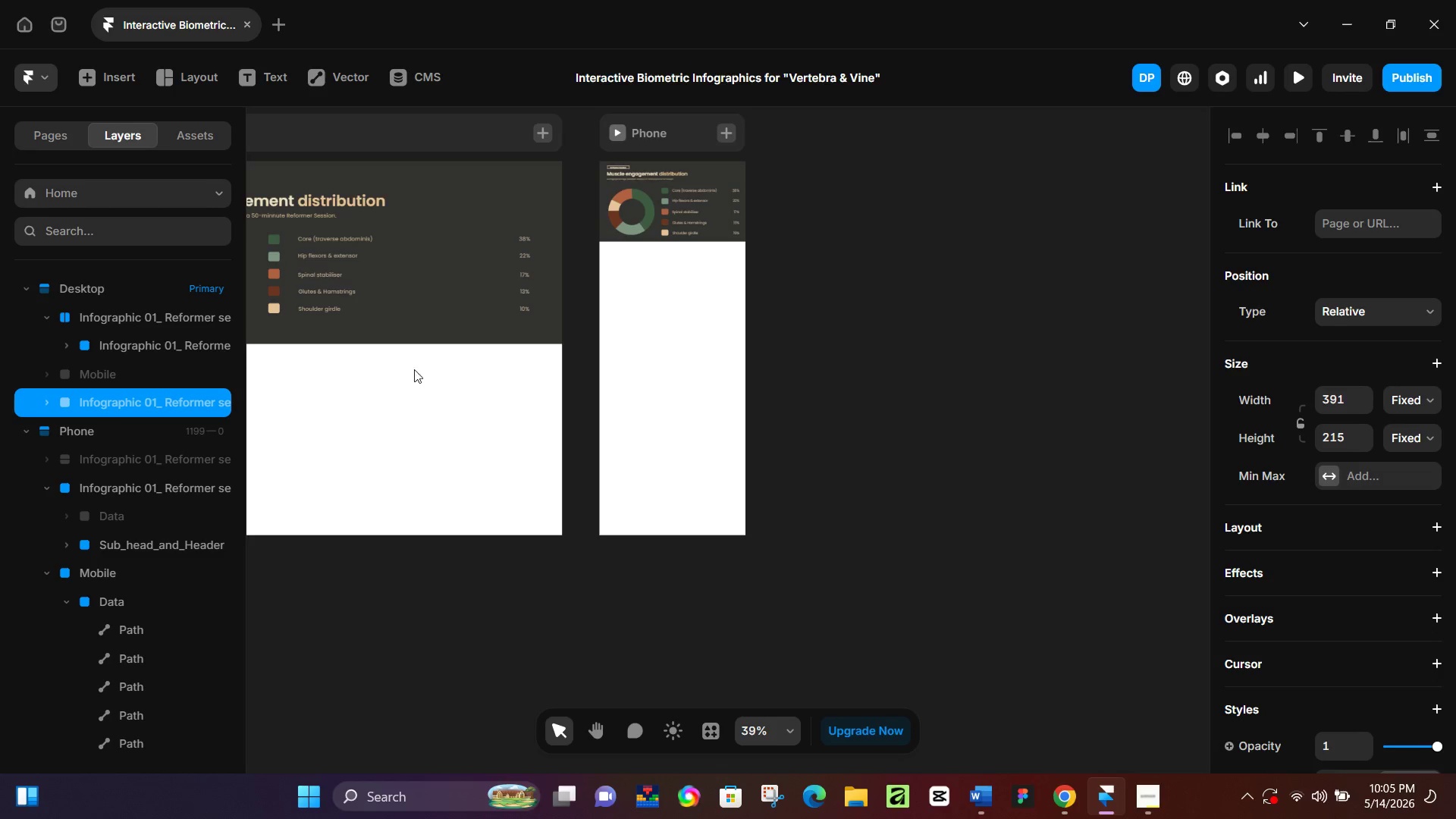 
hold_key(key=ControlLeft, duration=0.42)
scroll: coordinate [435, 382], scroll_direction: down, amount: 5.0
 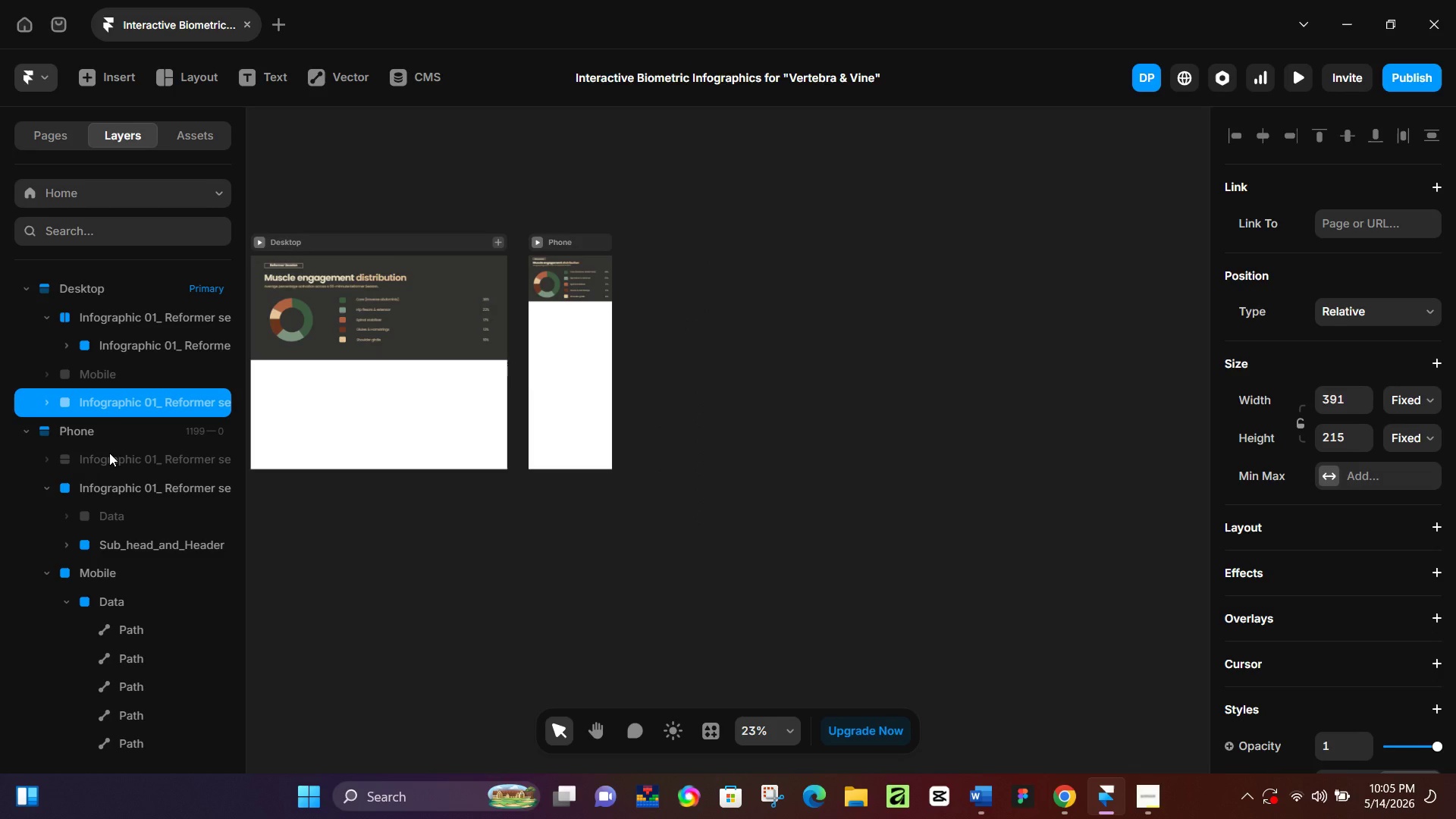 
left_click([27, 428])
 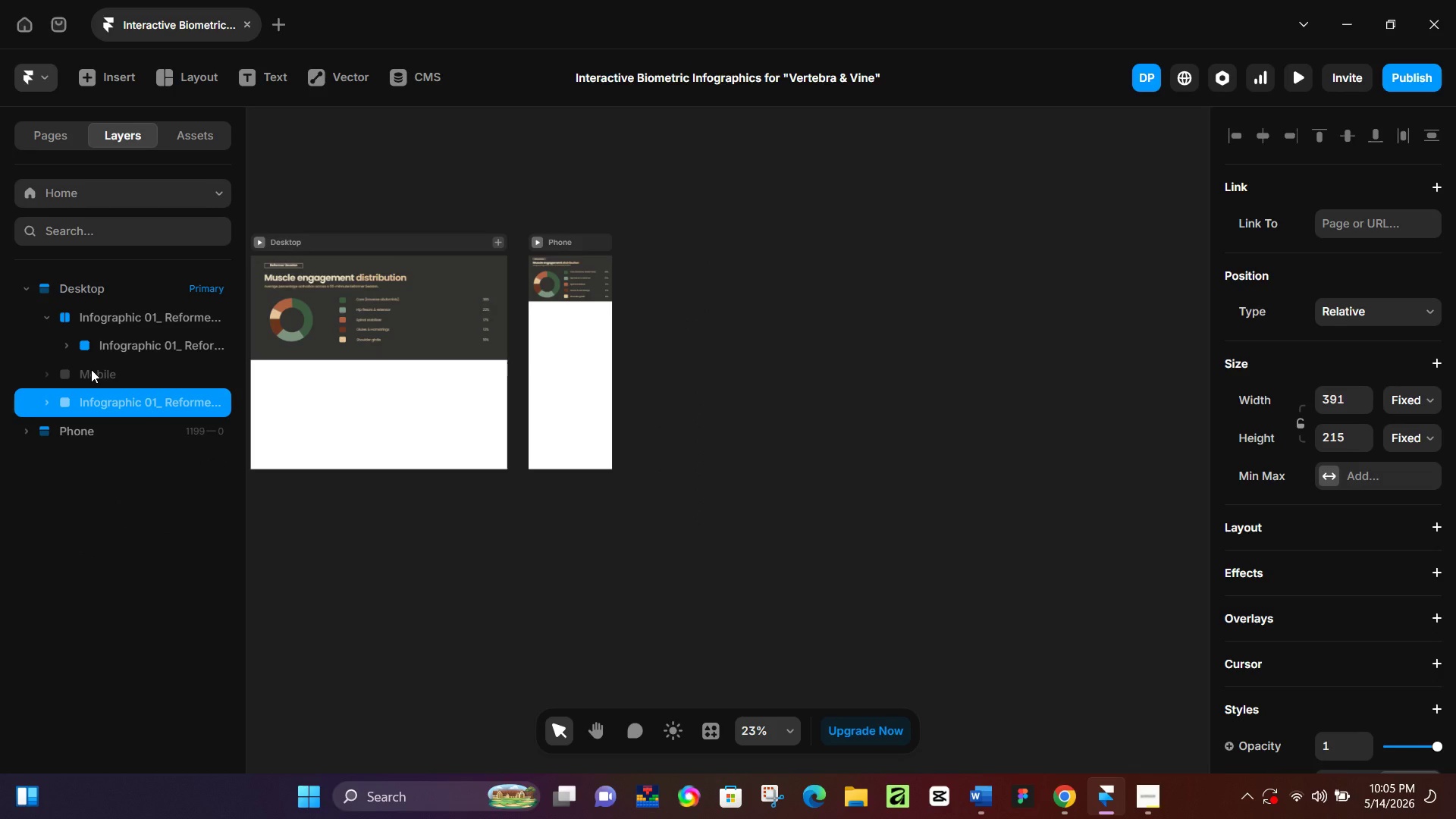 
left_click([91, 369])
 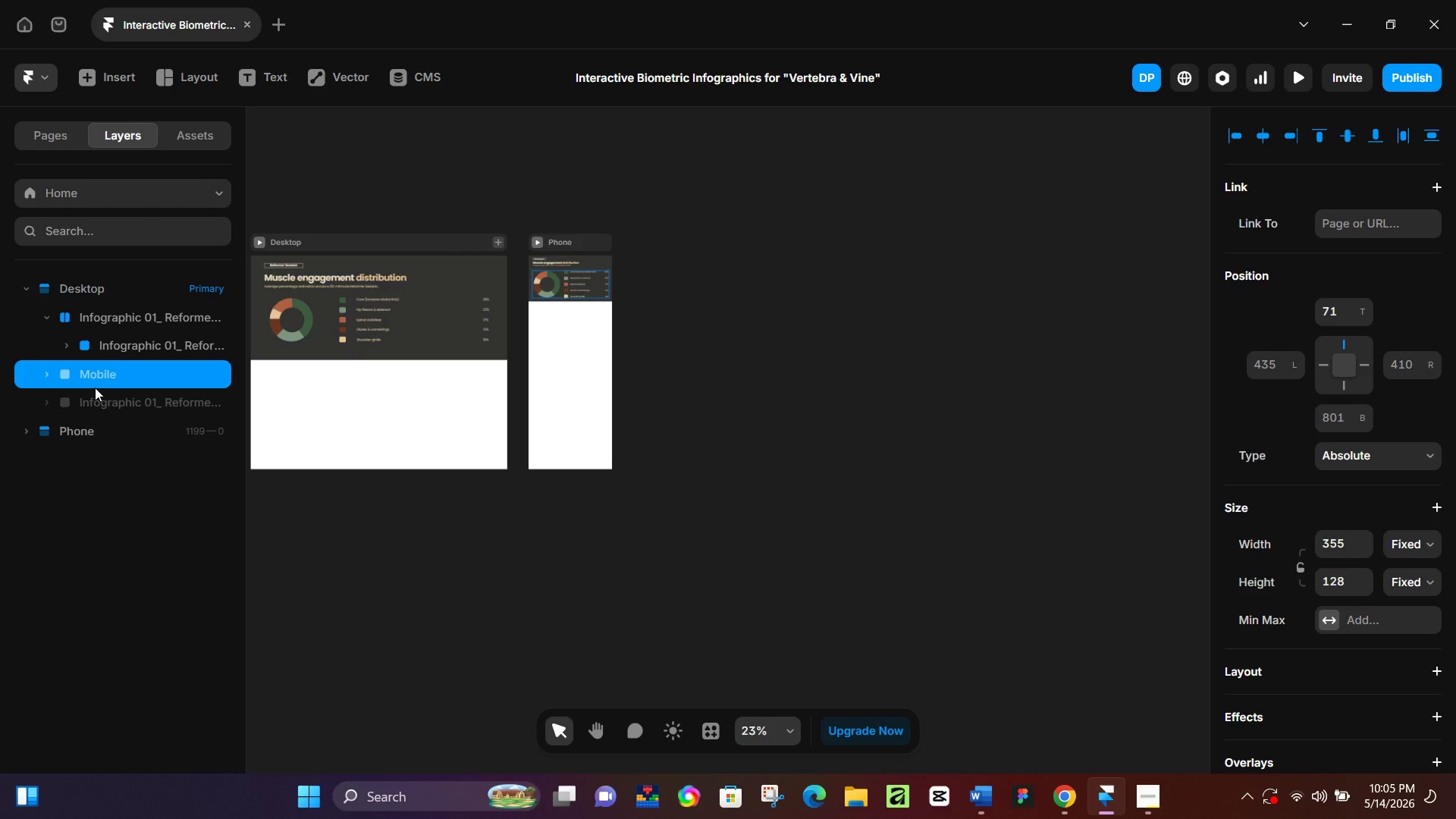 
left_click([97, 397])
 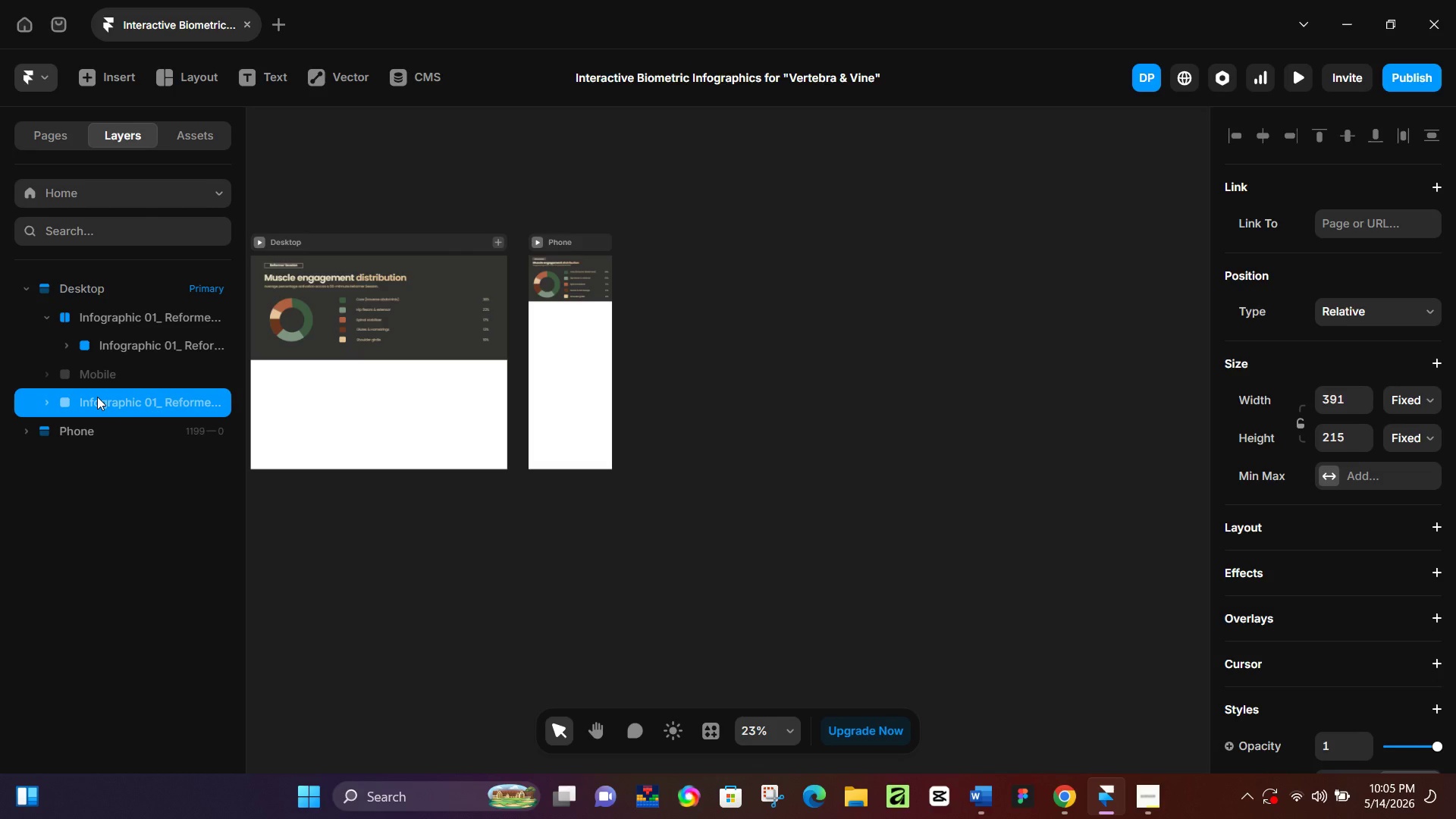 
key(Backspace)
 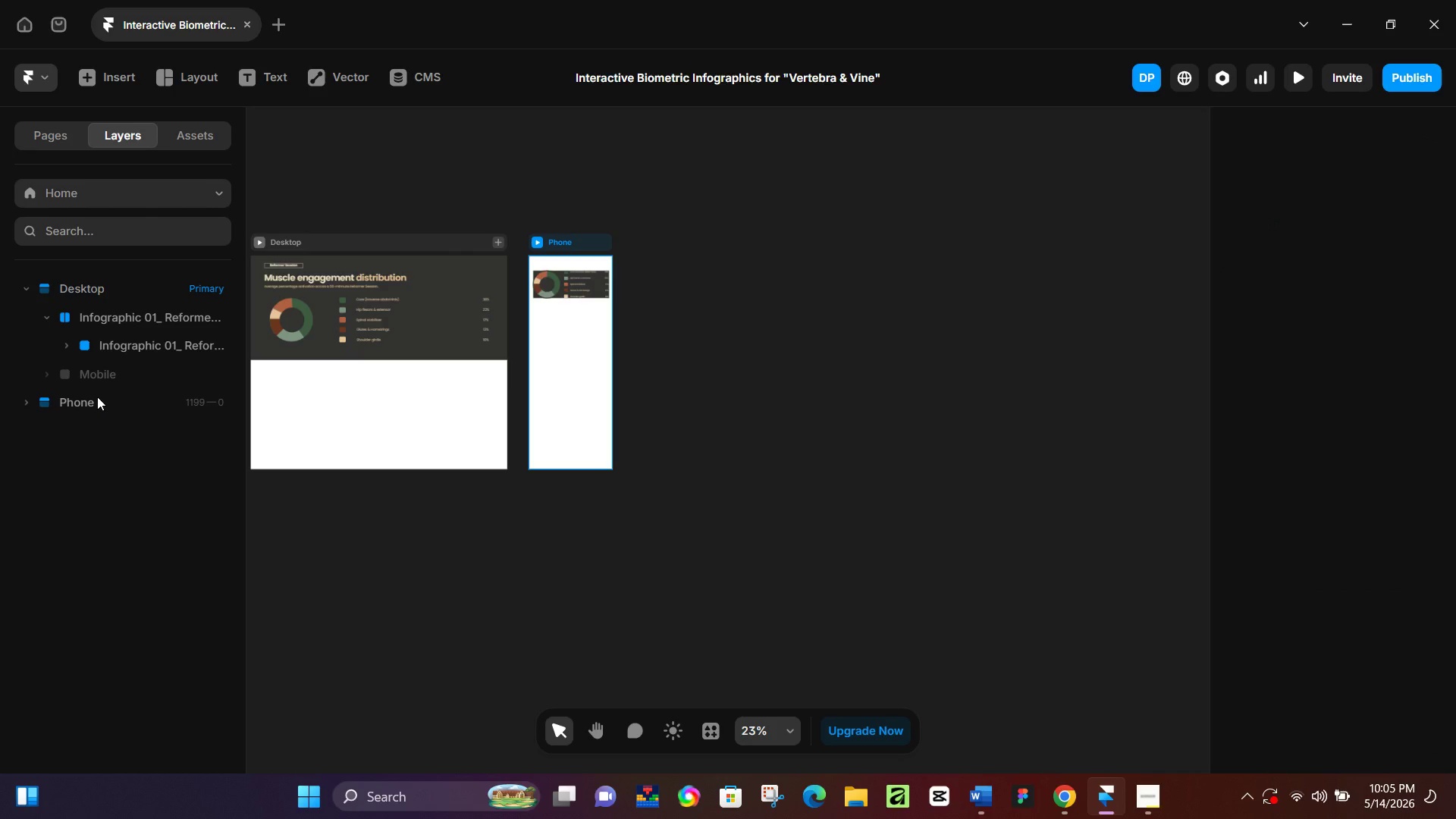 
key(Control+Z)
 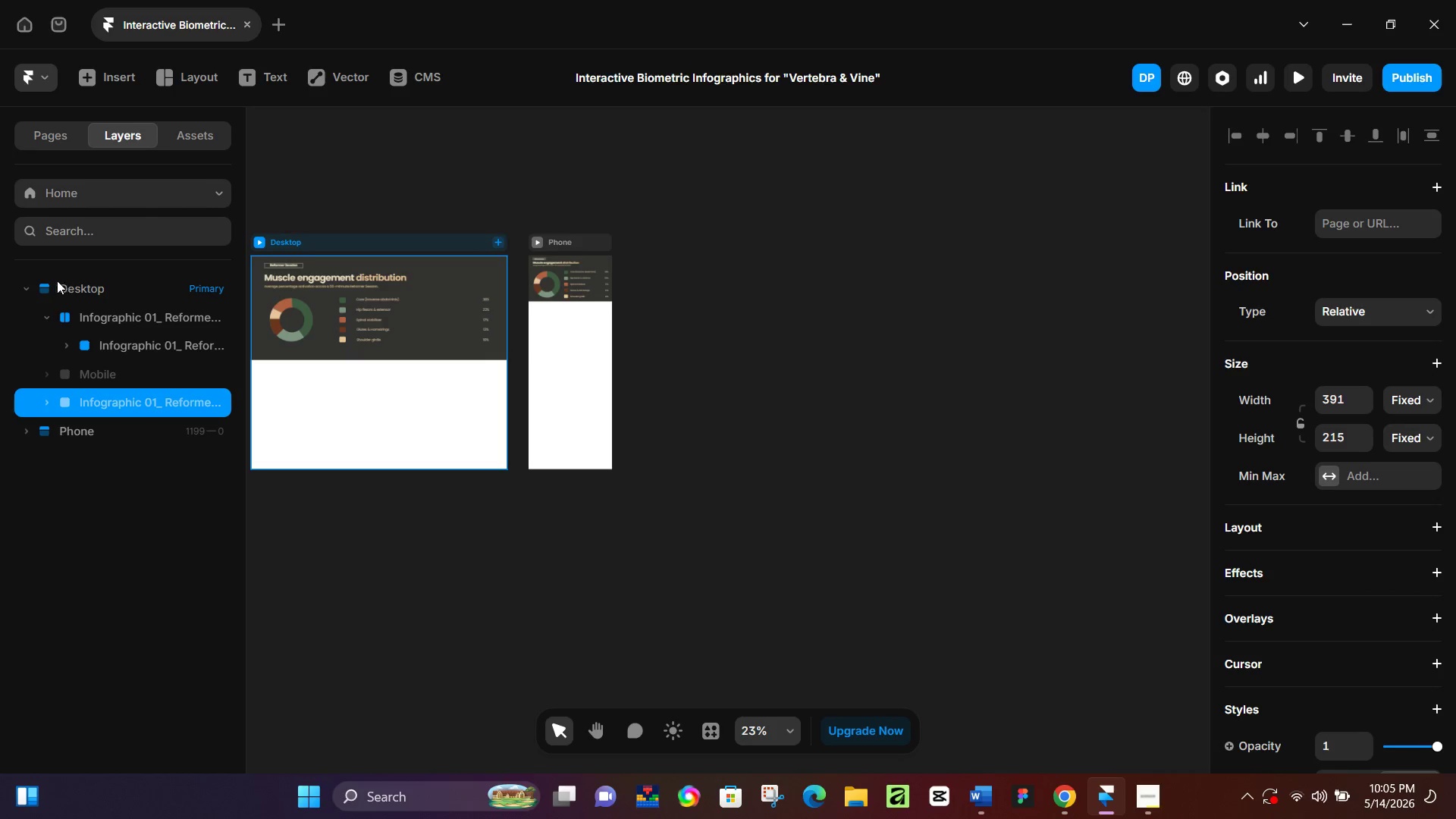 
left_click([47, 316])
 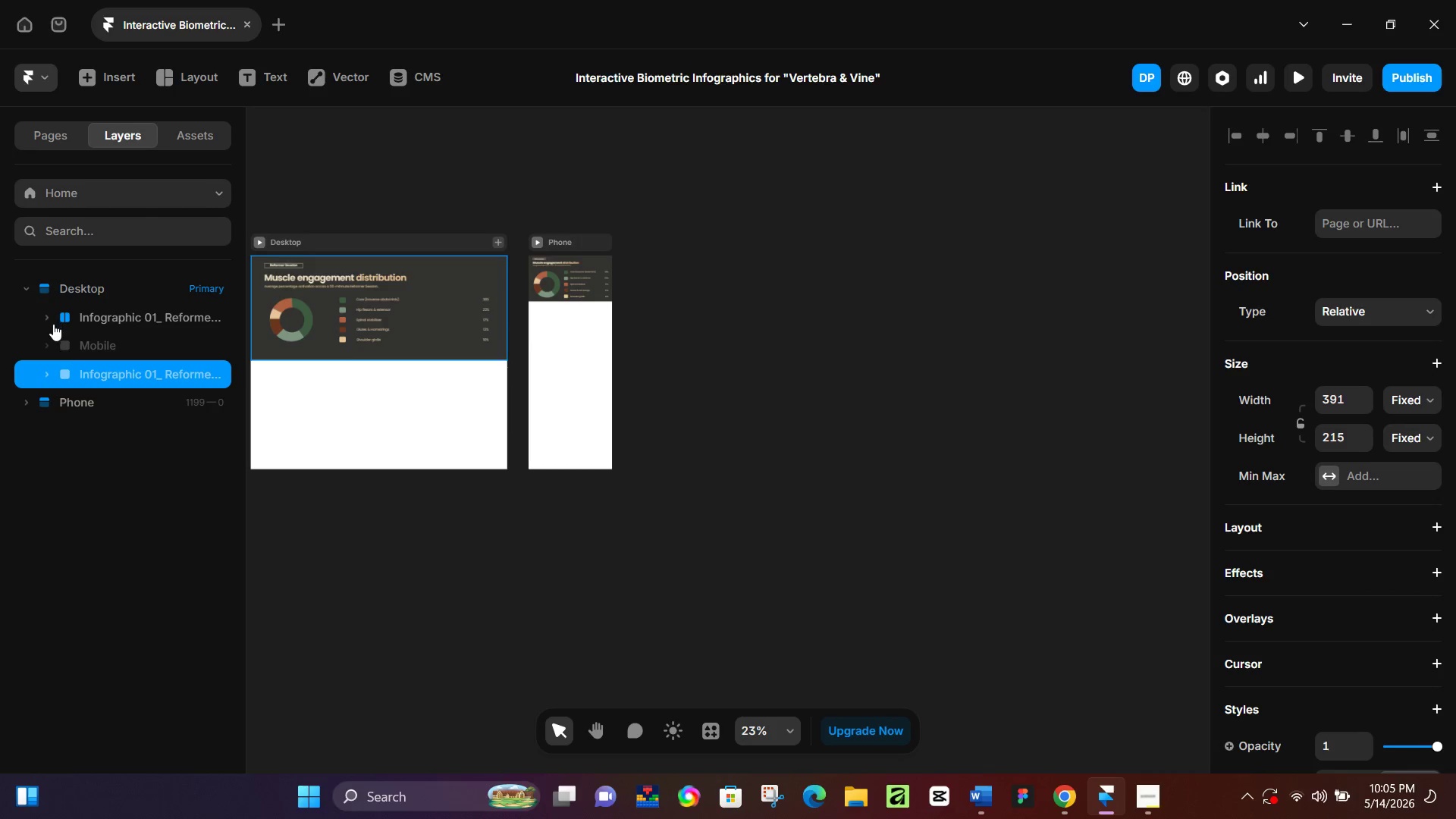 
left_click([49, 318])
 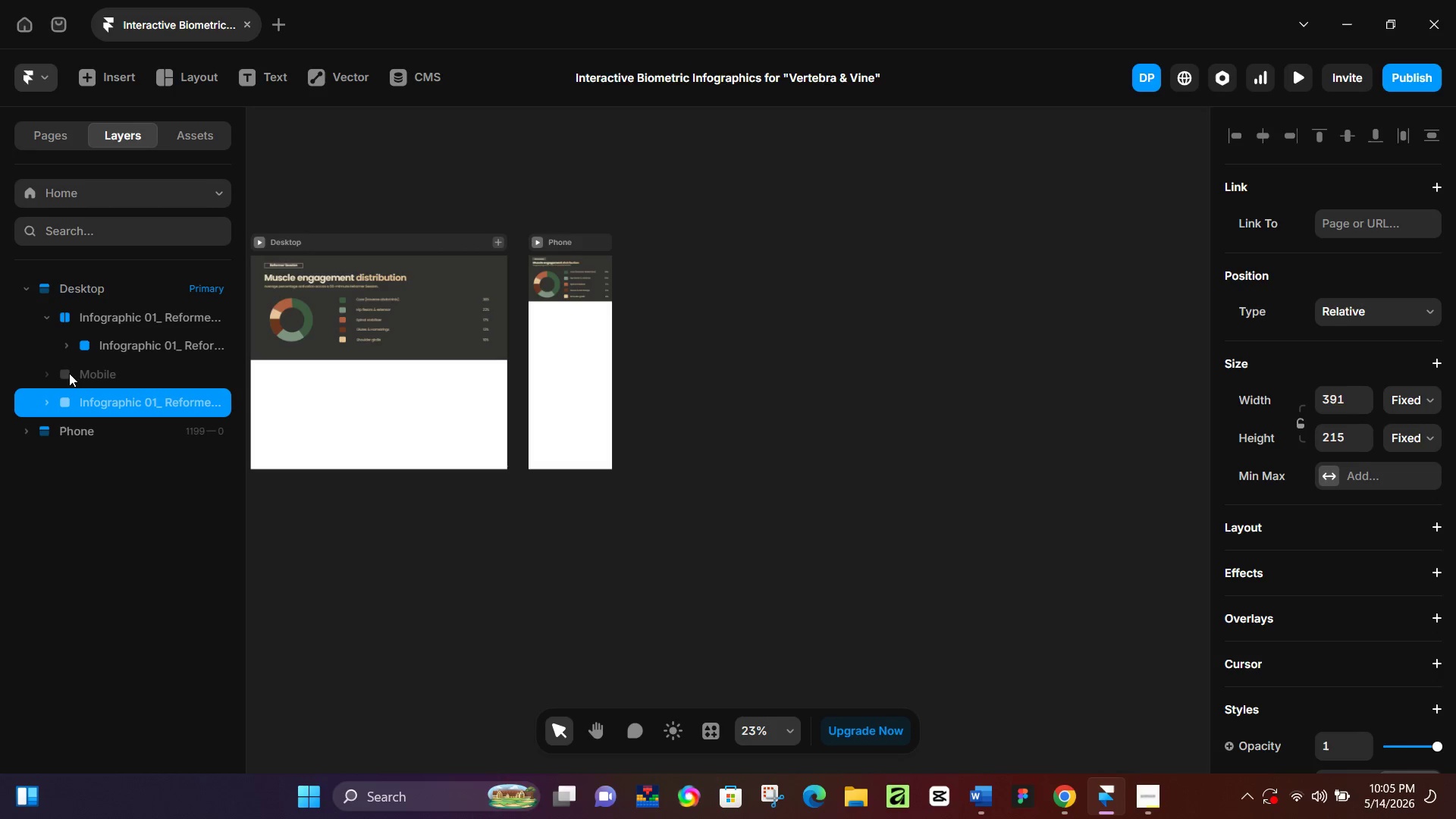 
mouse_move([49, 314])
 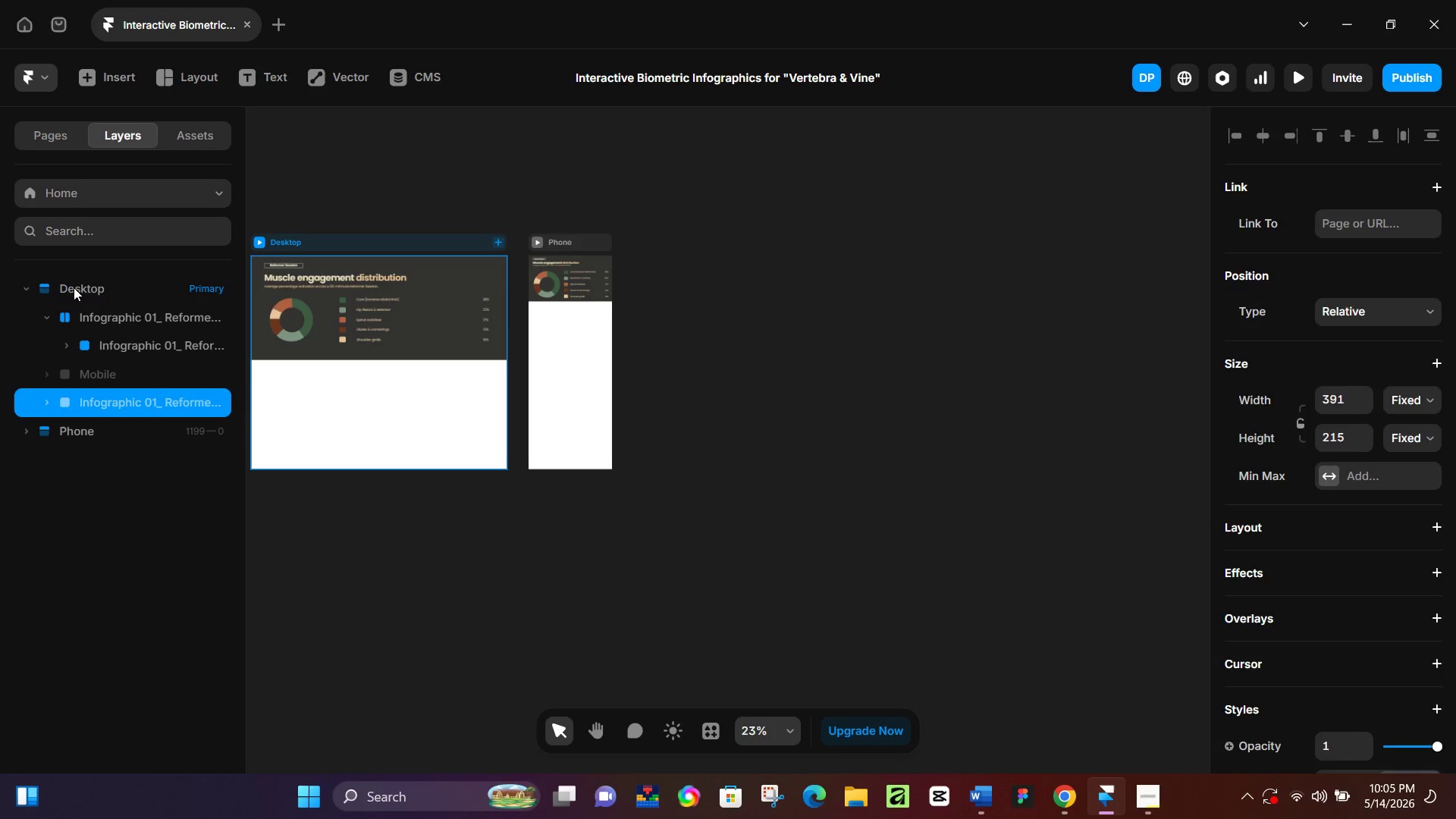 
left_click([76, 286])
 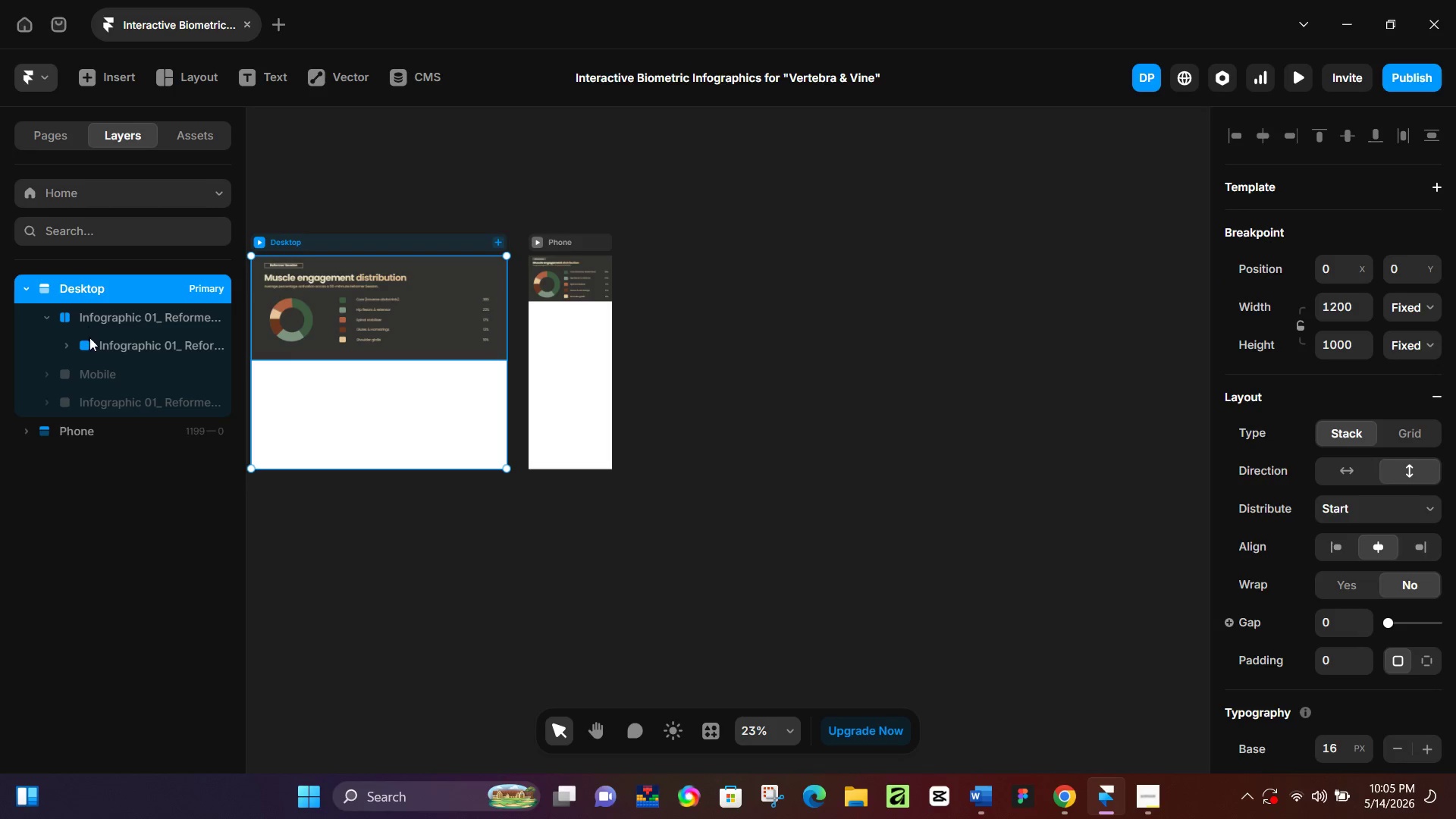 
left_click([86, 372])
 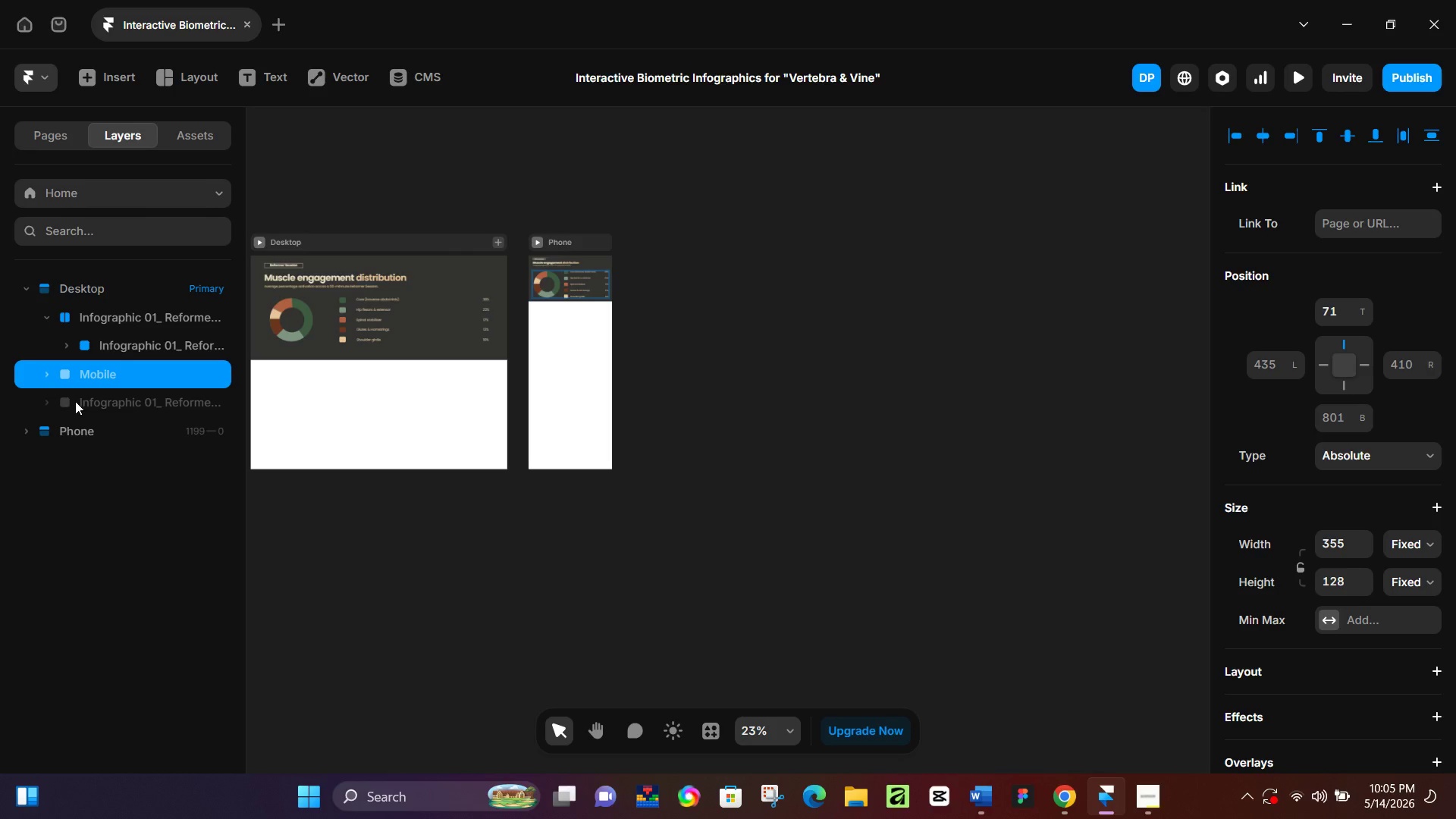 
left_click([24, 430])
 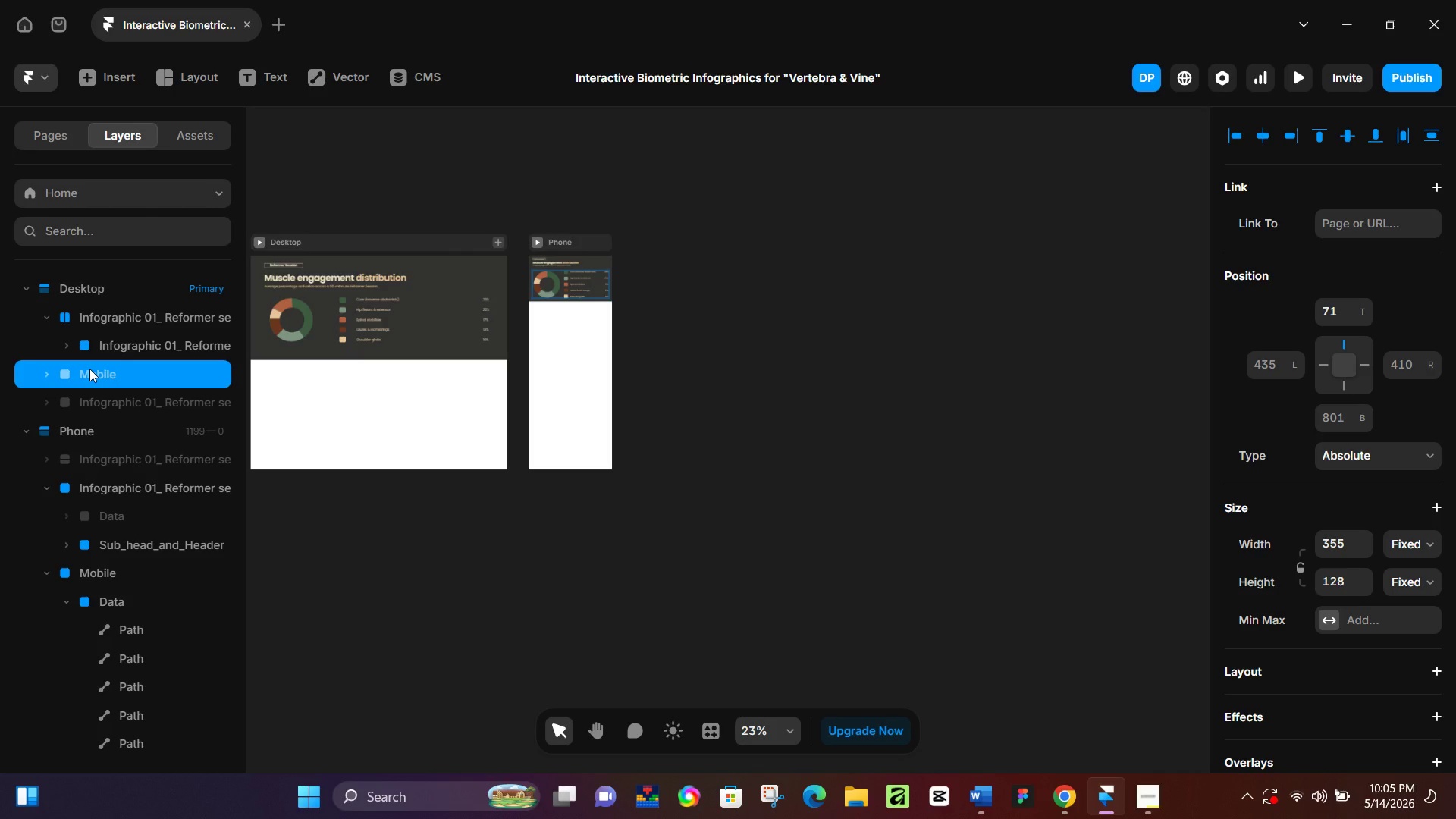 
left_click_drag(start_coordinate=[89, 369], to_coordinate=[89, 442])
 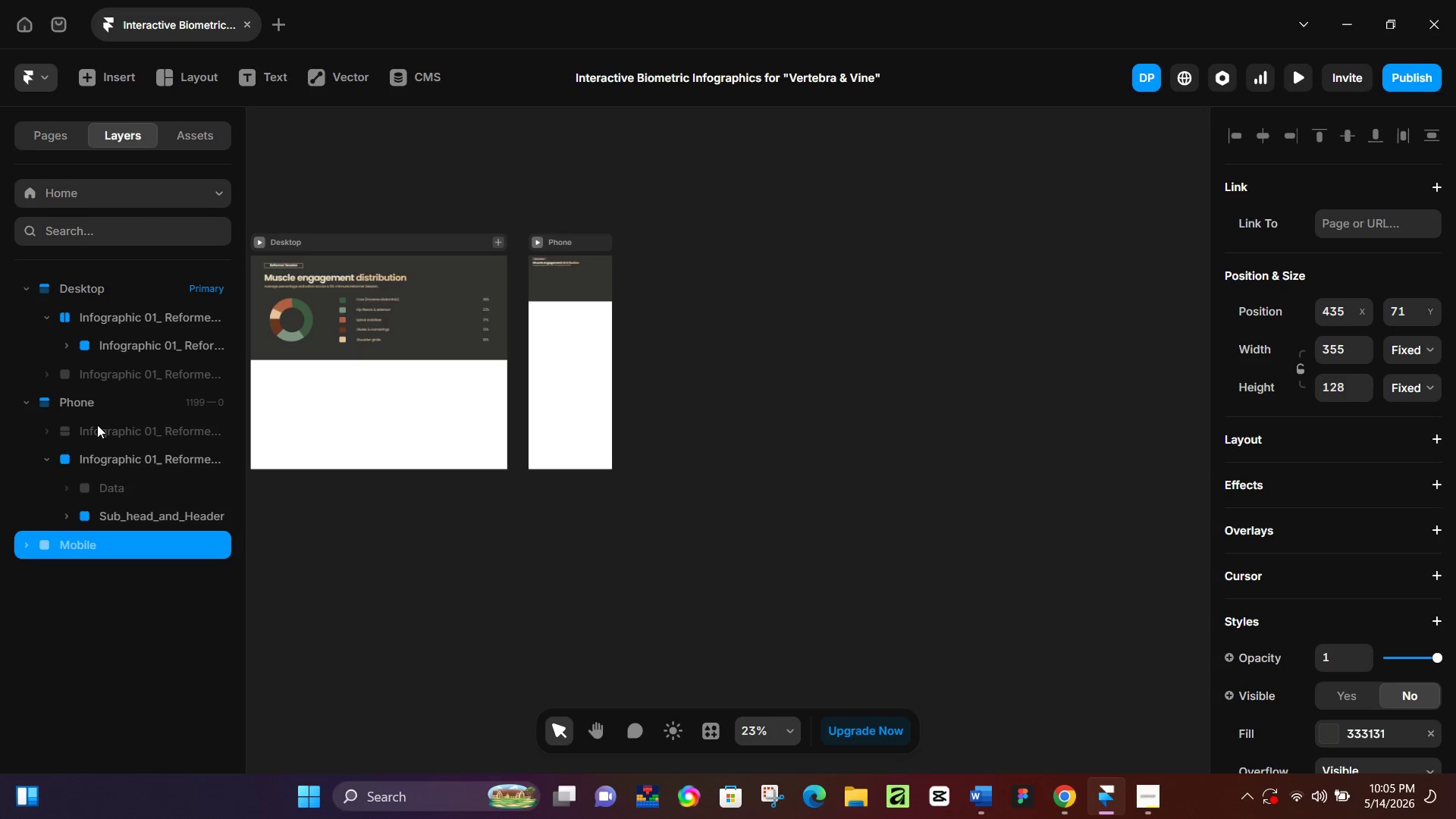 
left_click_drag(start_coordinate=[102, 381], to_coordinate=[105, 447])
 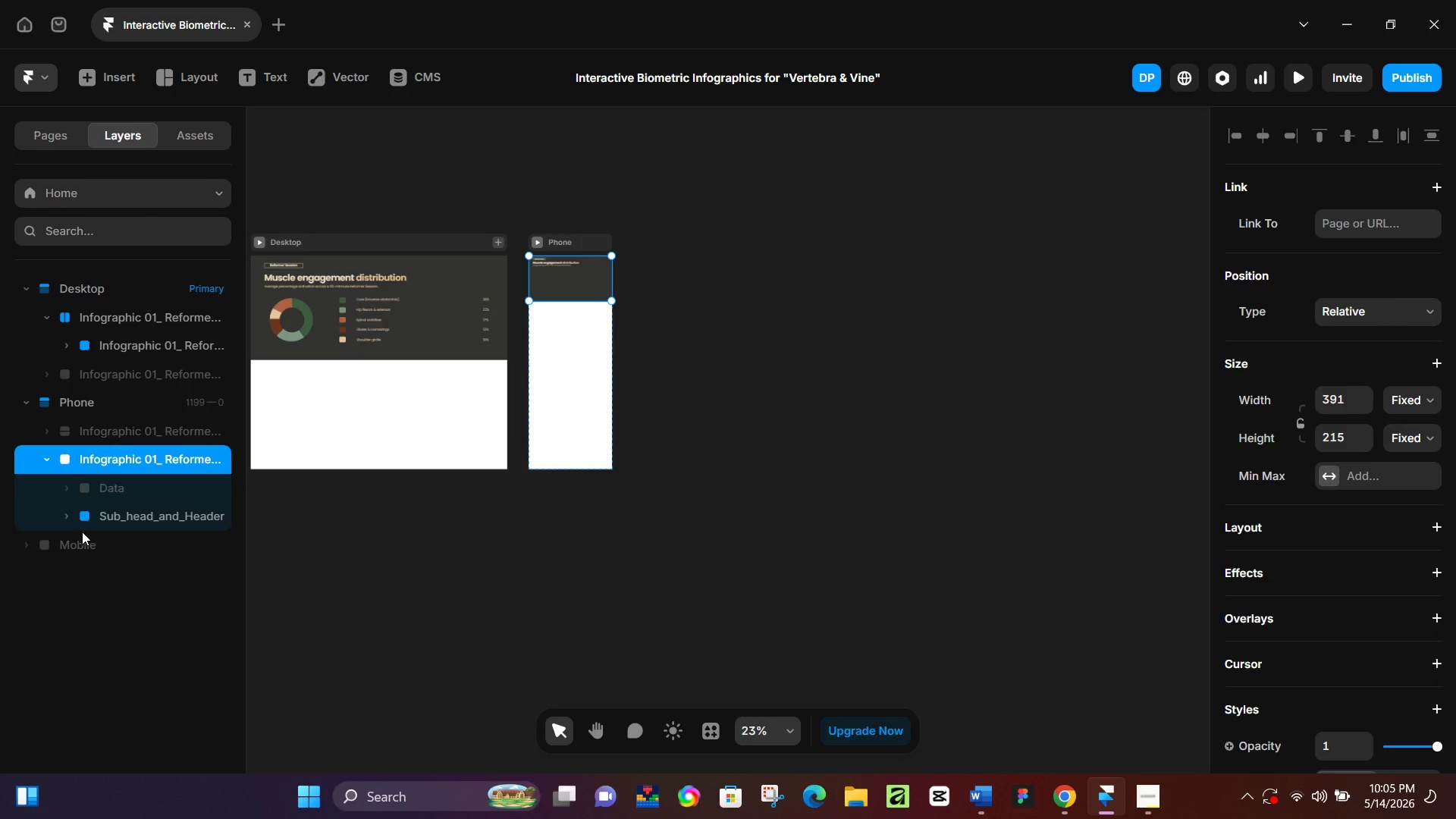 
left_click_drag(start_coordinate=[81, 540], to_coordinate=[104, 447])
 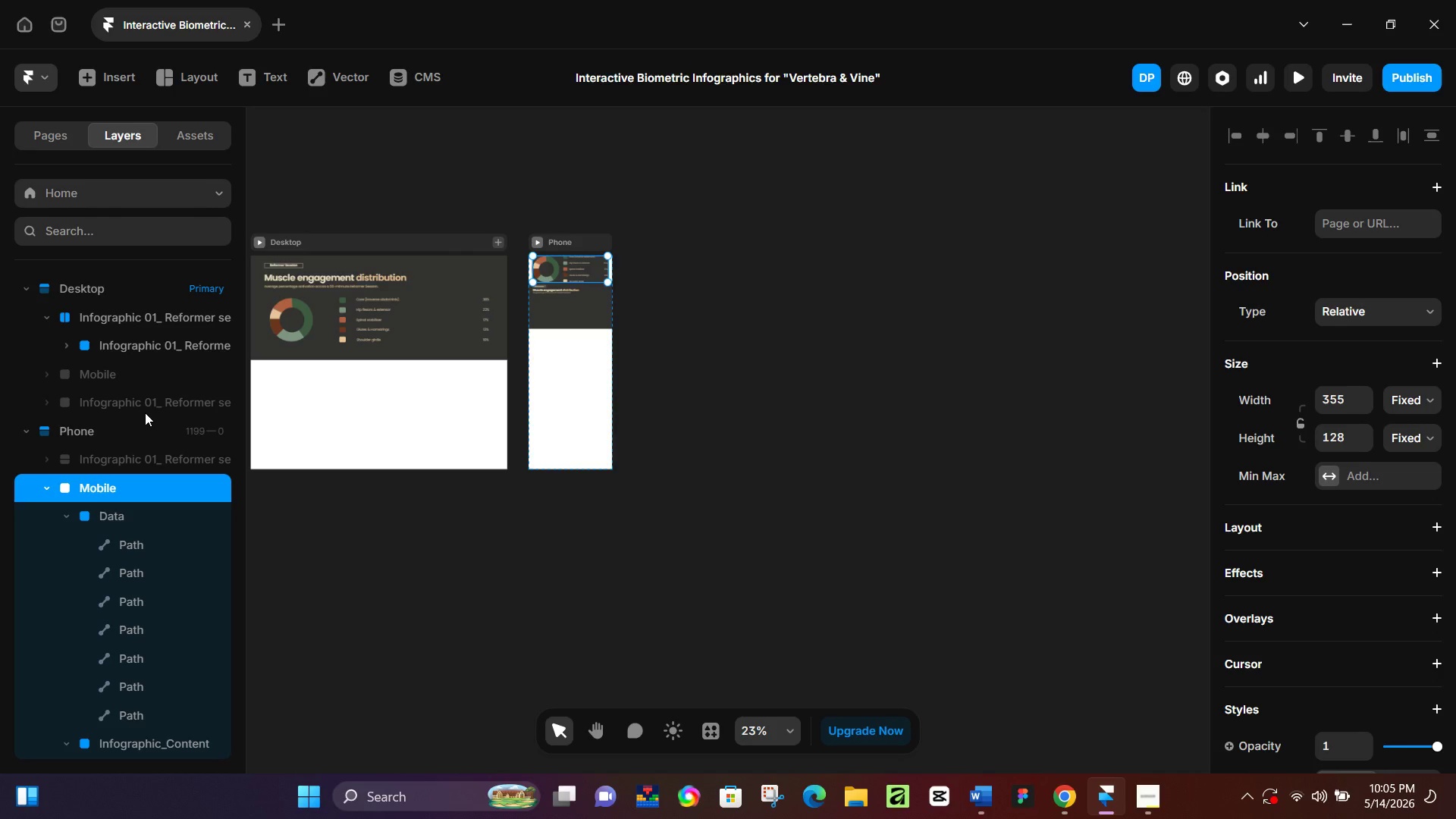 
key(ArrowDown)
 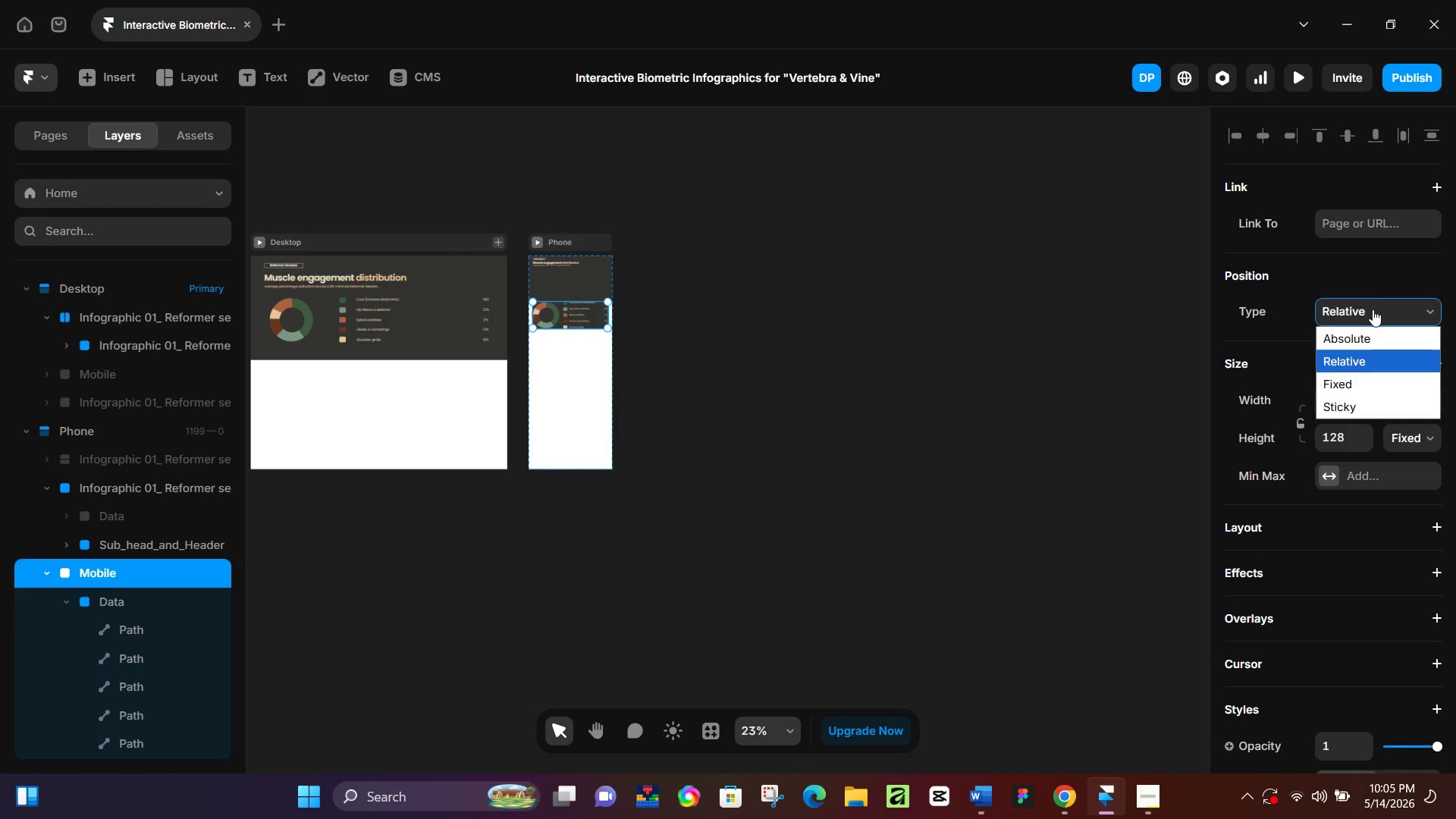 
left_click([1354, 337])
 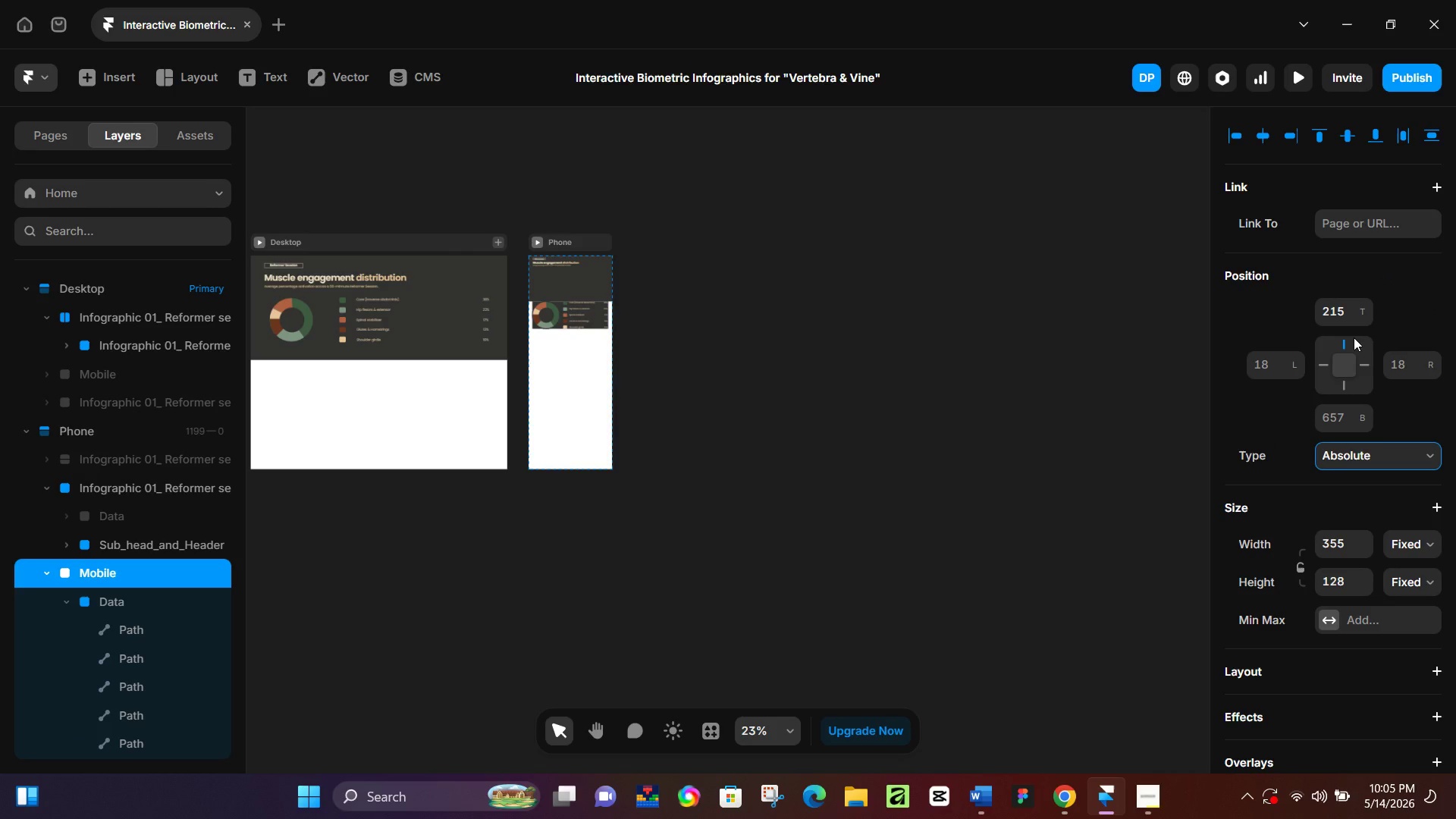 
hold_key(key=ArrowUp, duration=1.41)
 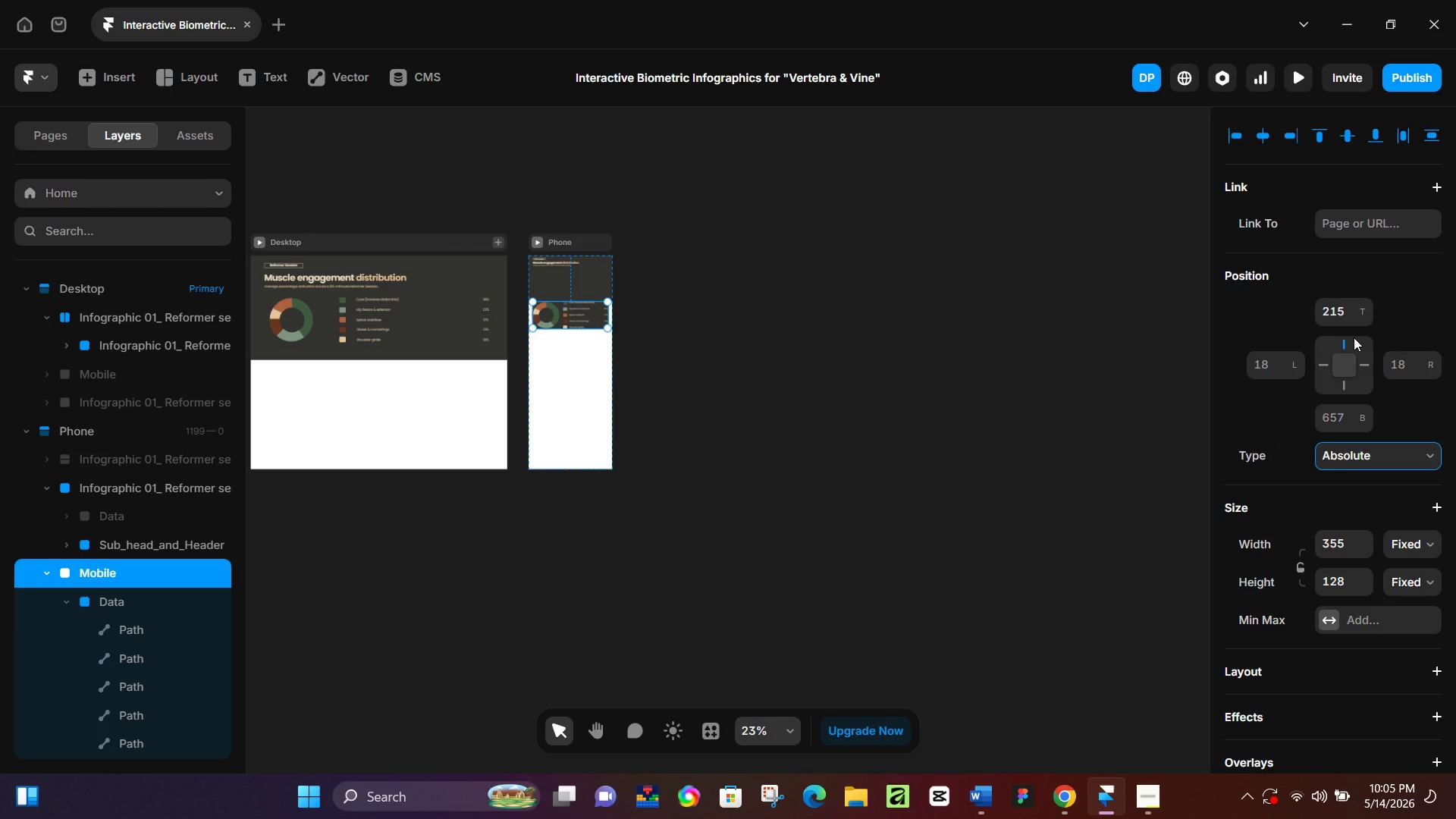 
hold_key(key=ArrowUp, duration=1.25)
 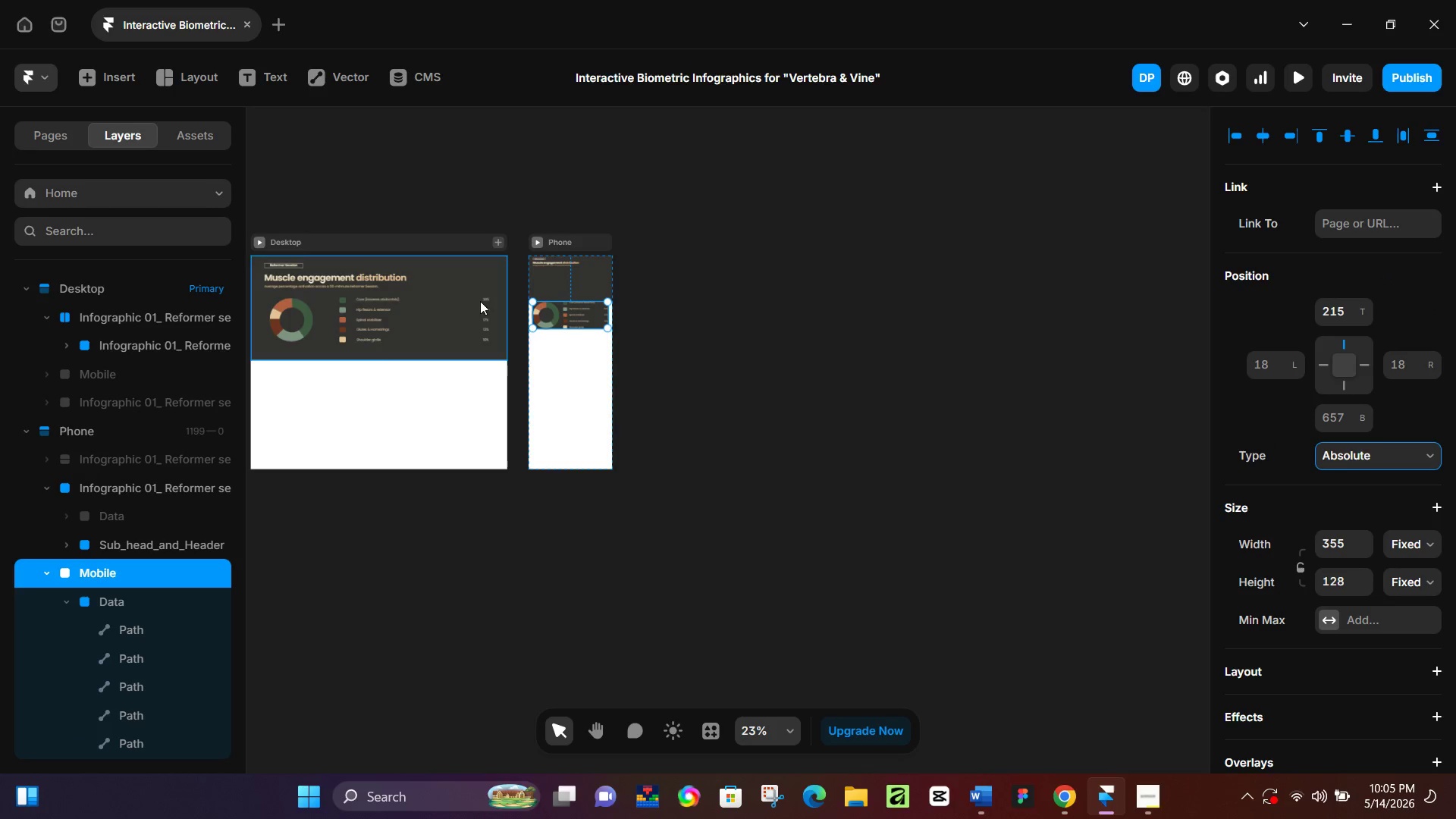 
left_click([742, 394])
 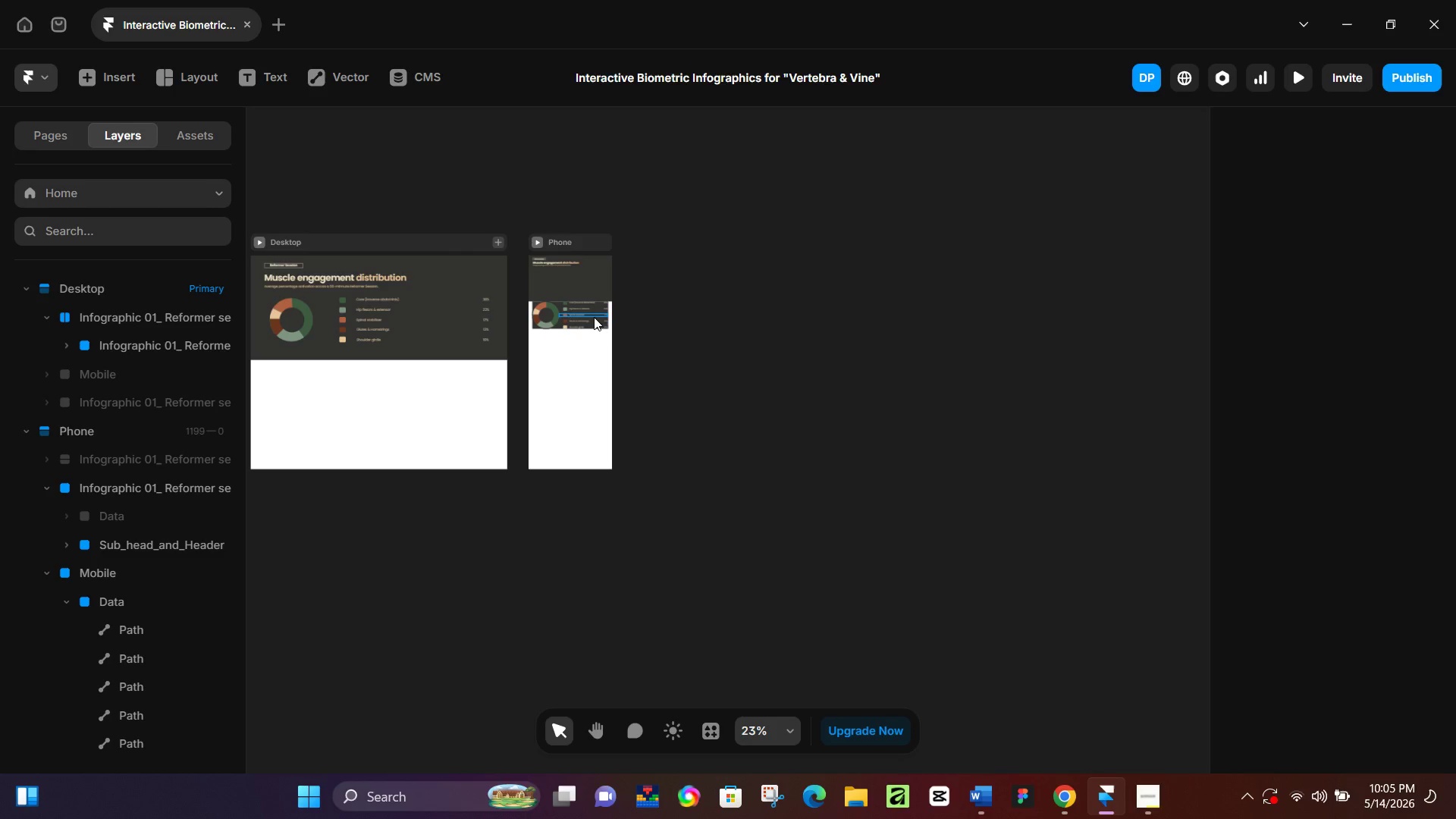 
wait(5.84)
 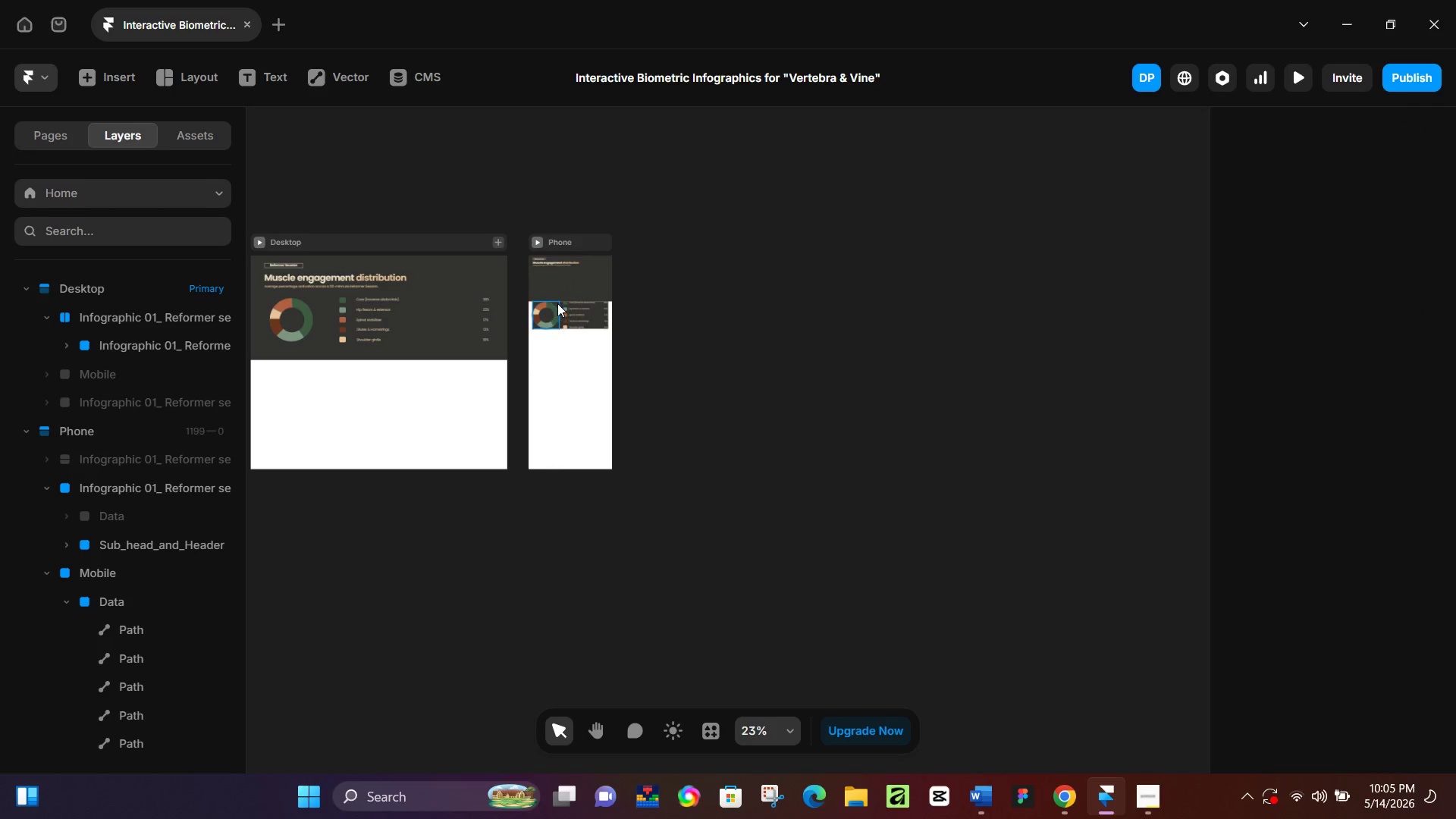 
left_click([595, 318])
 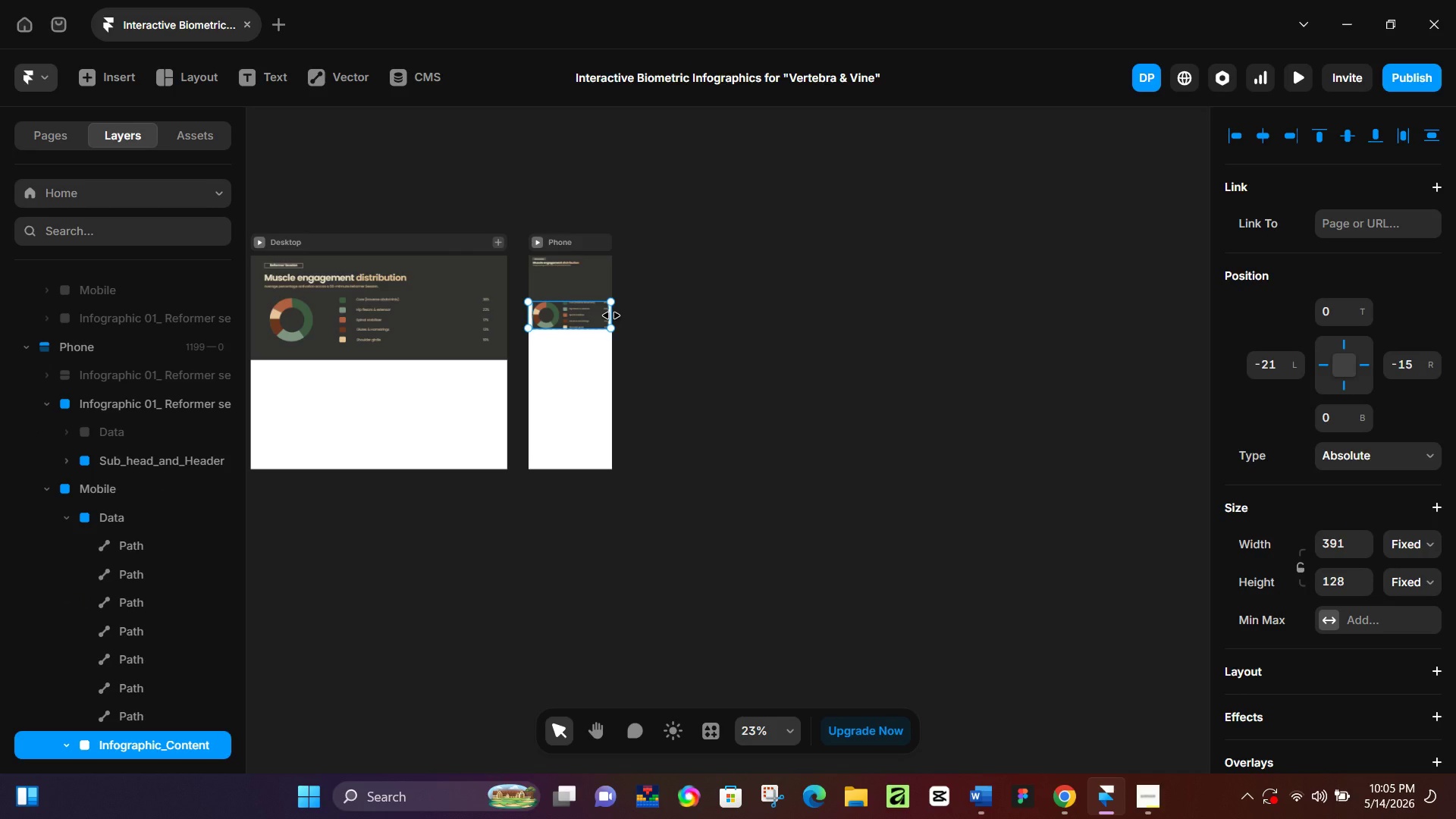 
hold_key(key=ArrowUp, duration=1.39)
 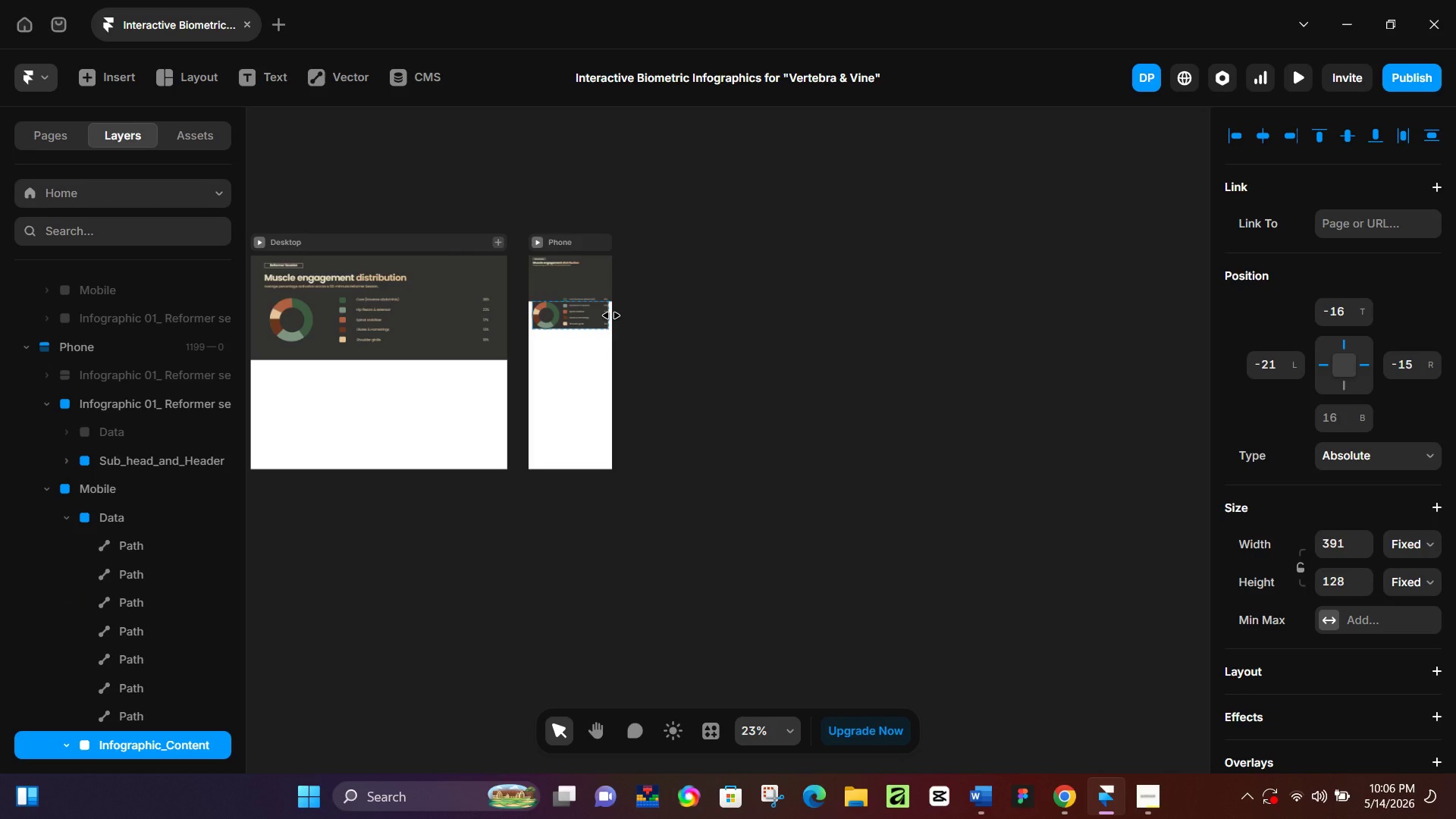 
key(Control+Z)
 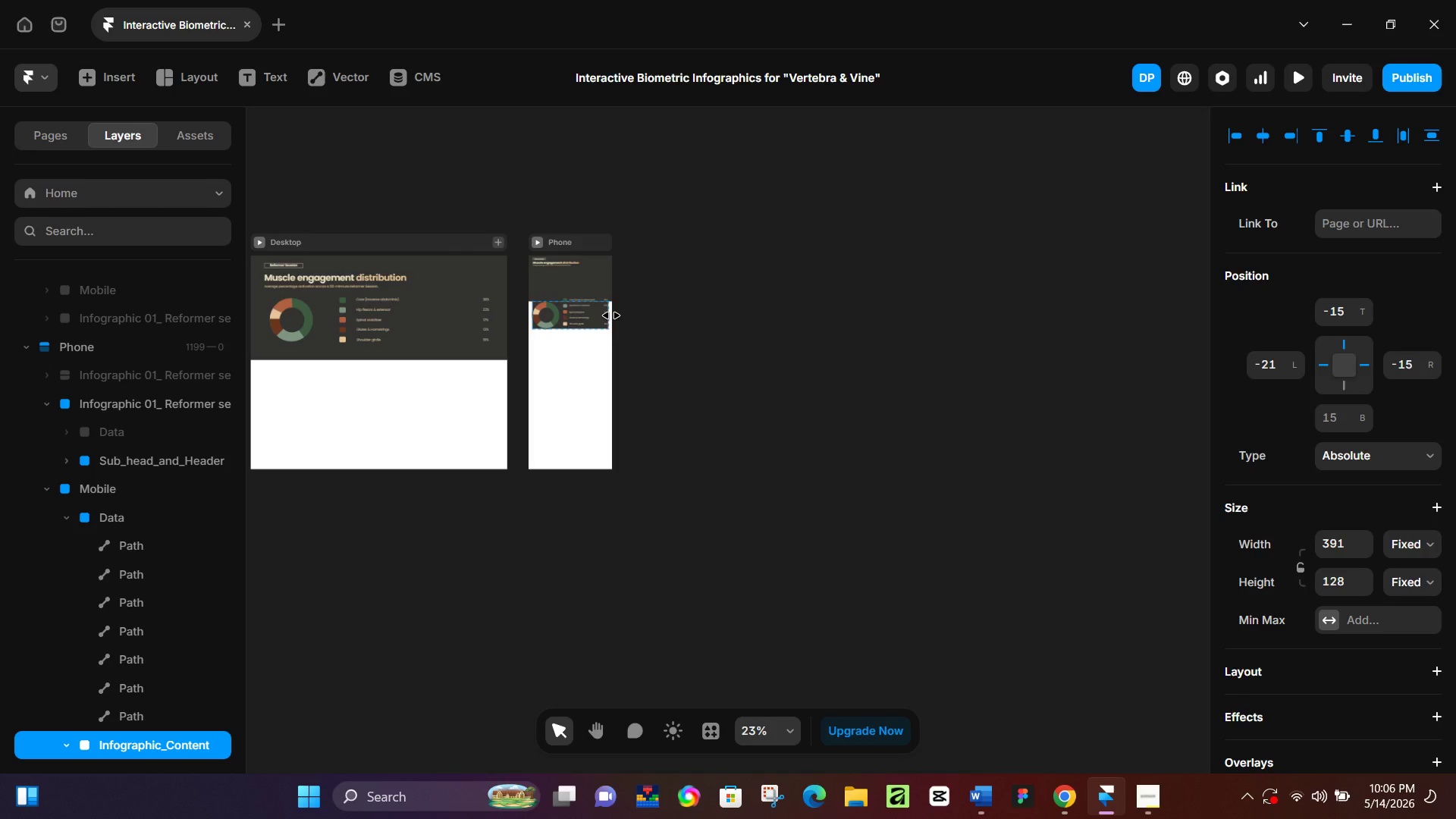 
hold_key(key=ControlLeft, duration=1.08)
scroll: coordinate [595, 353], scroll_direction: up, amount: 12.0
 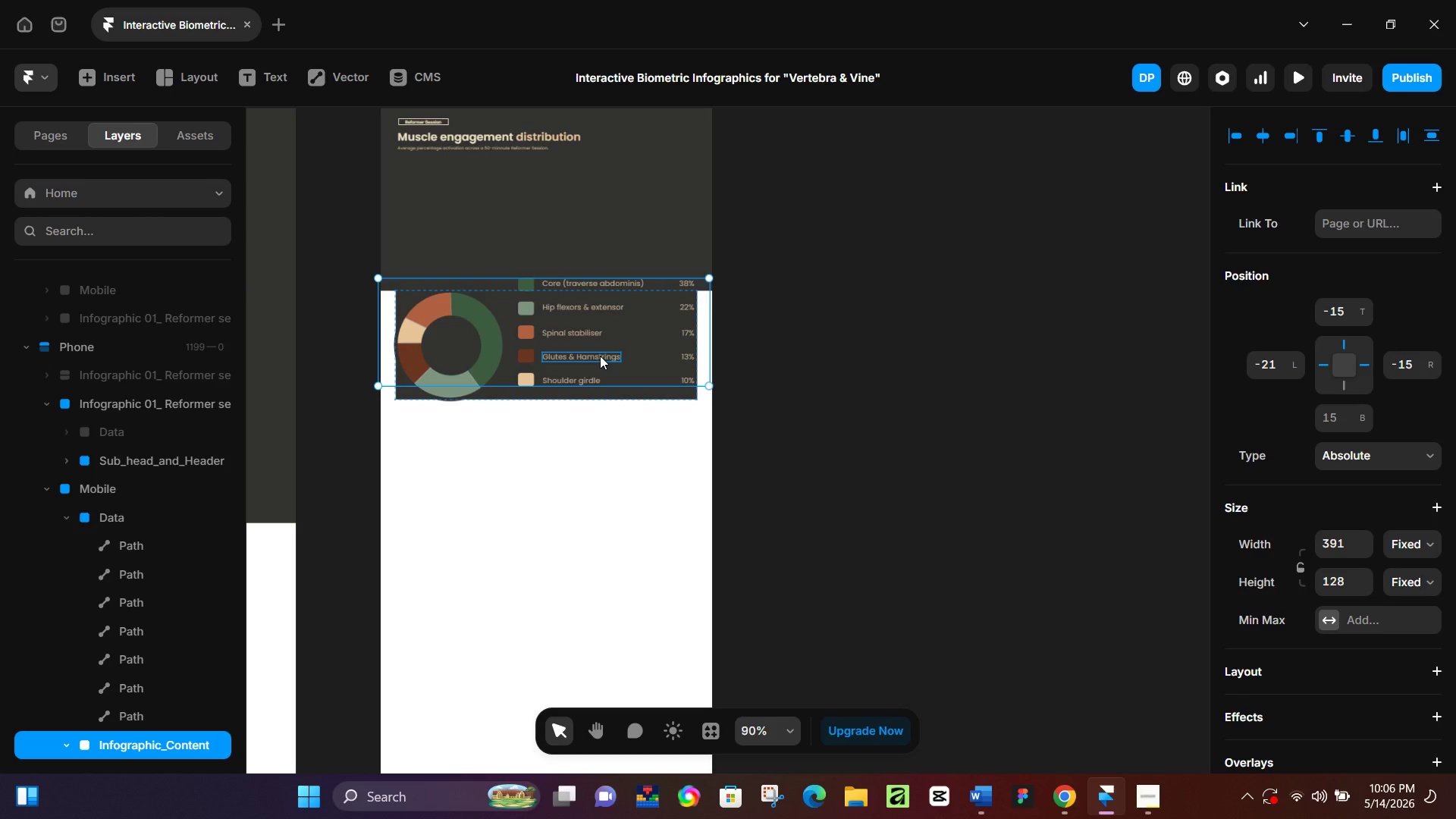 
key(Control+Z)
 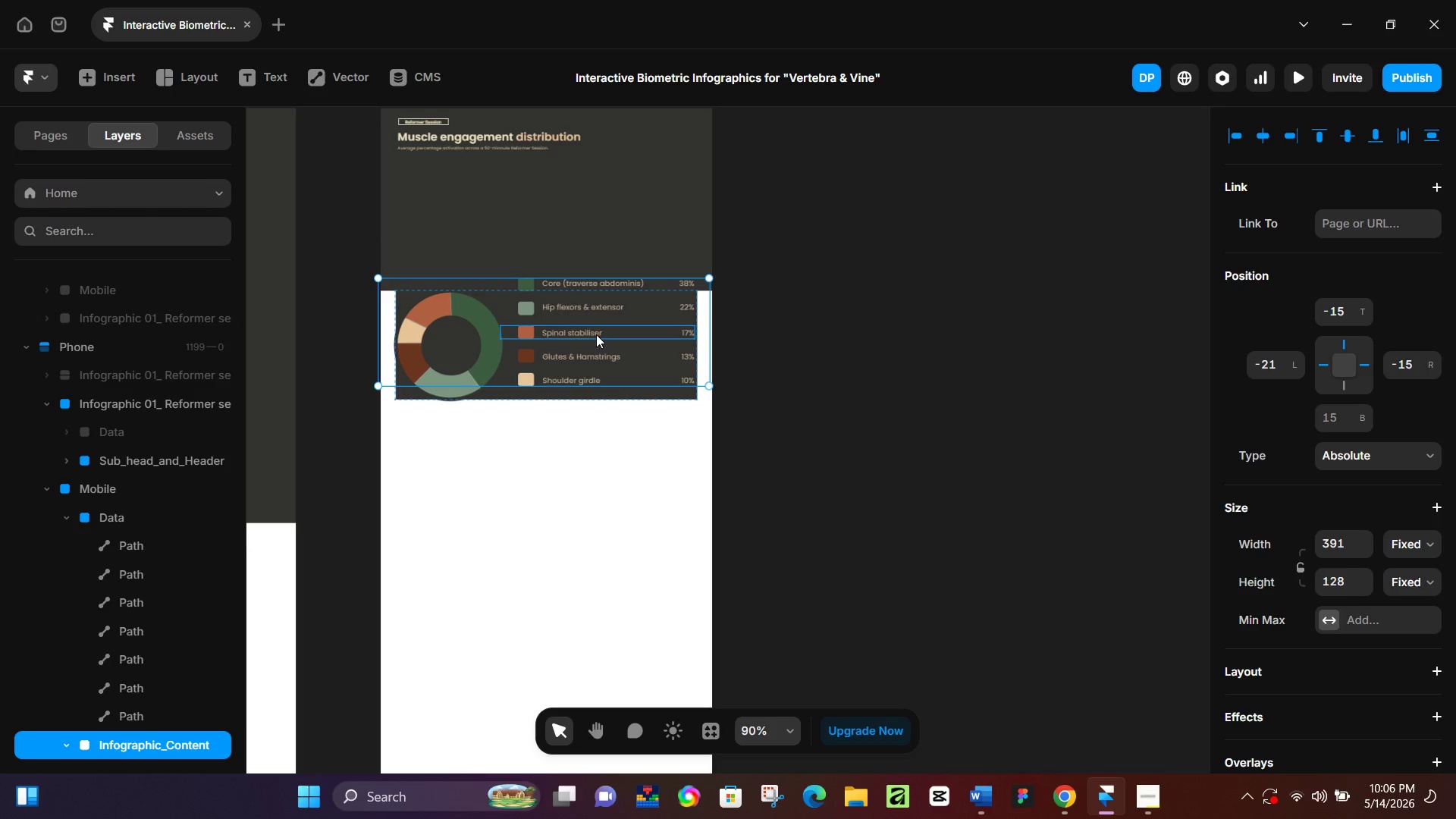 
hold_key(key=Z, duration=0.89)
 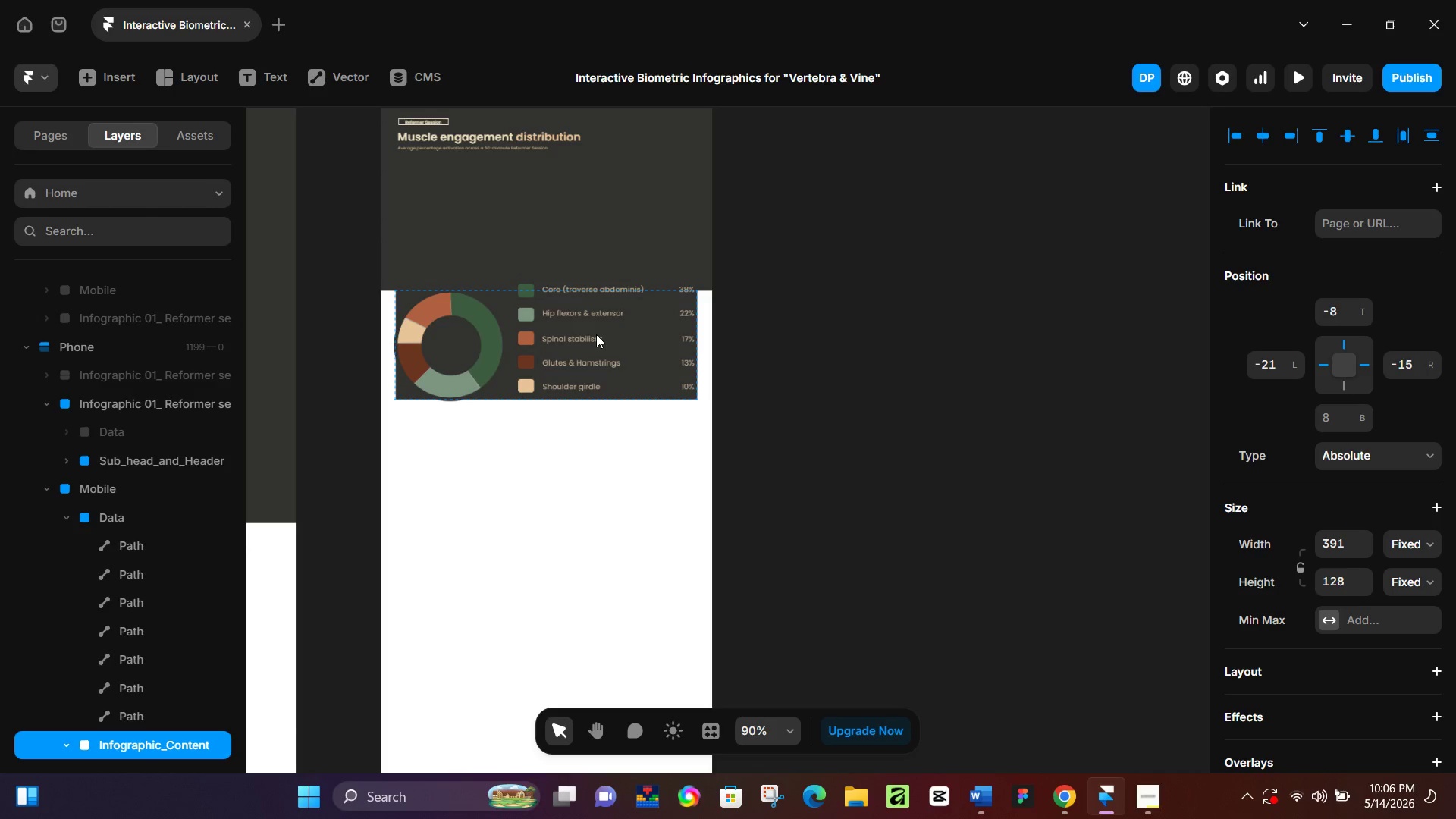 
key(Control+Z)
 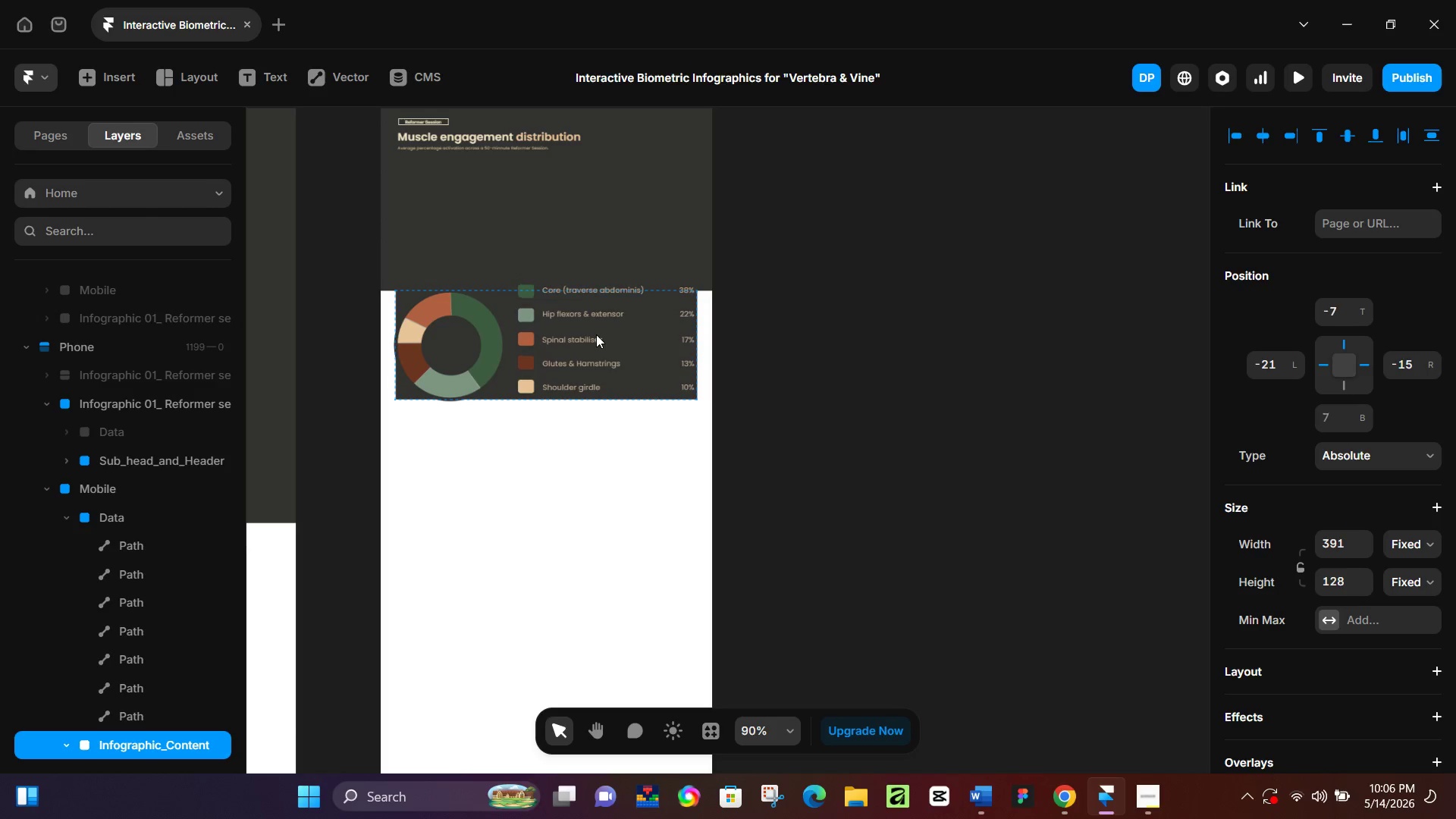 
hold_key(key=Z, duration=0.64)
 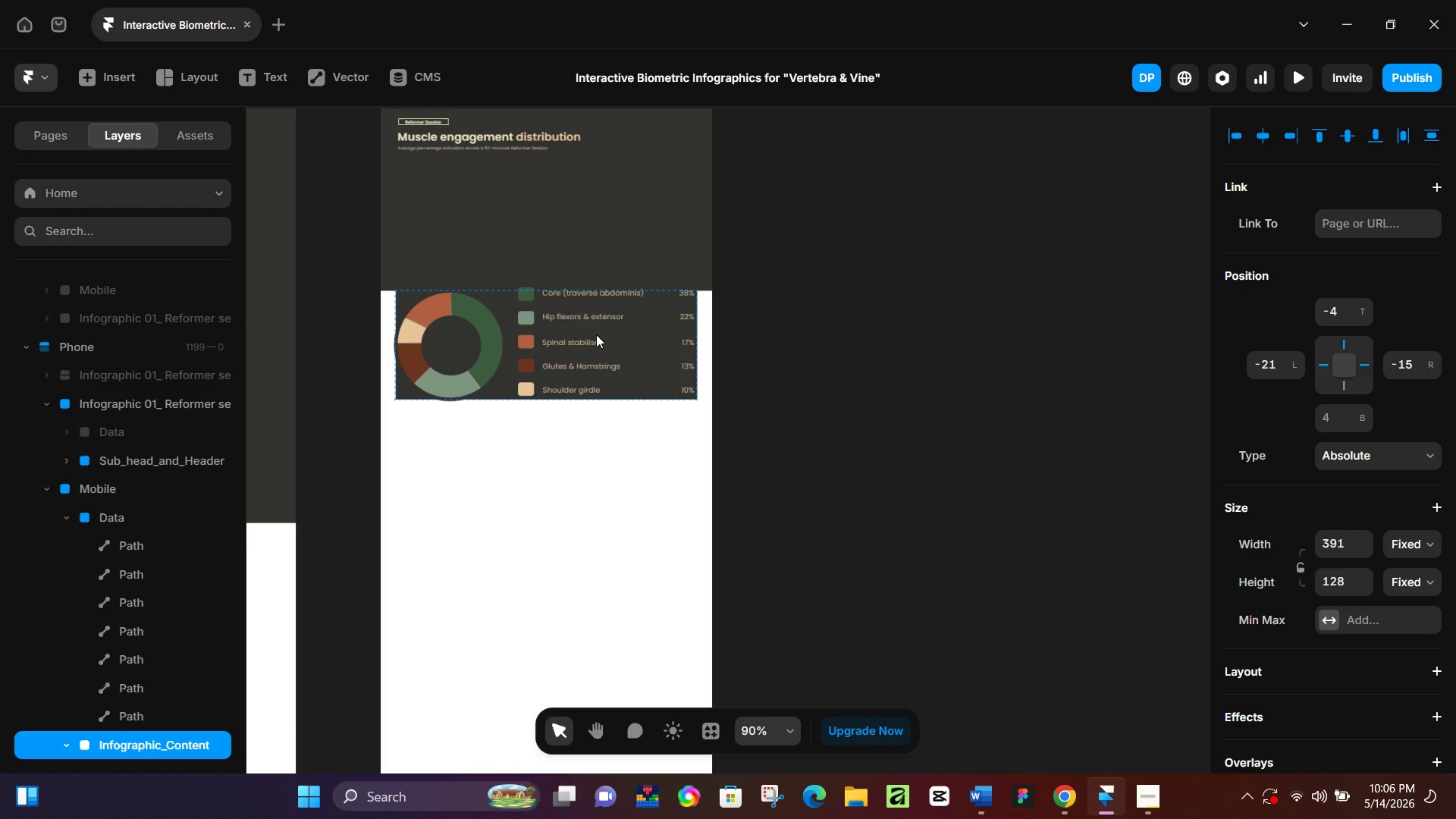 
key(Control+Z)
 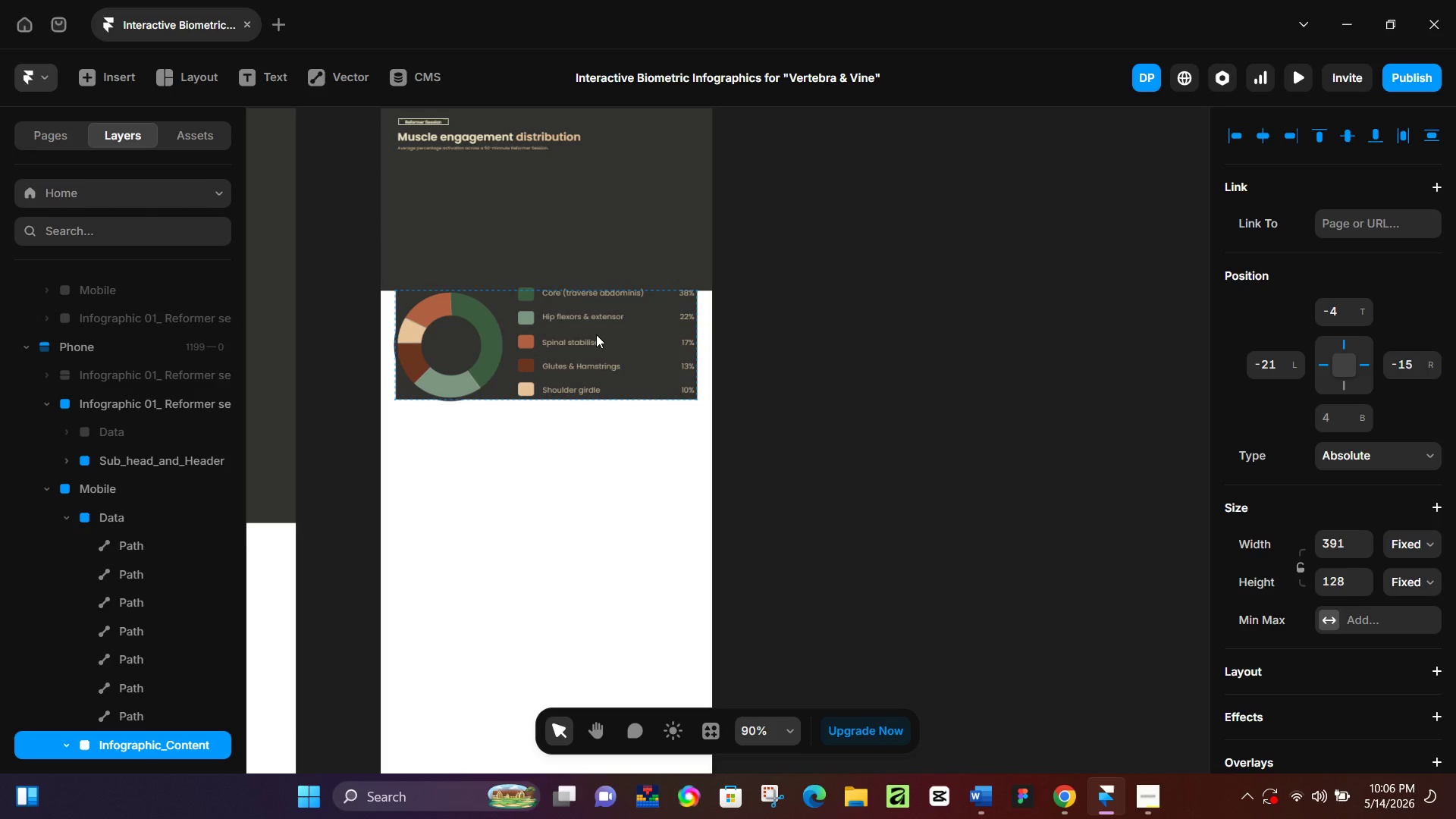 
key(Control+Z)
 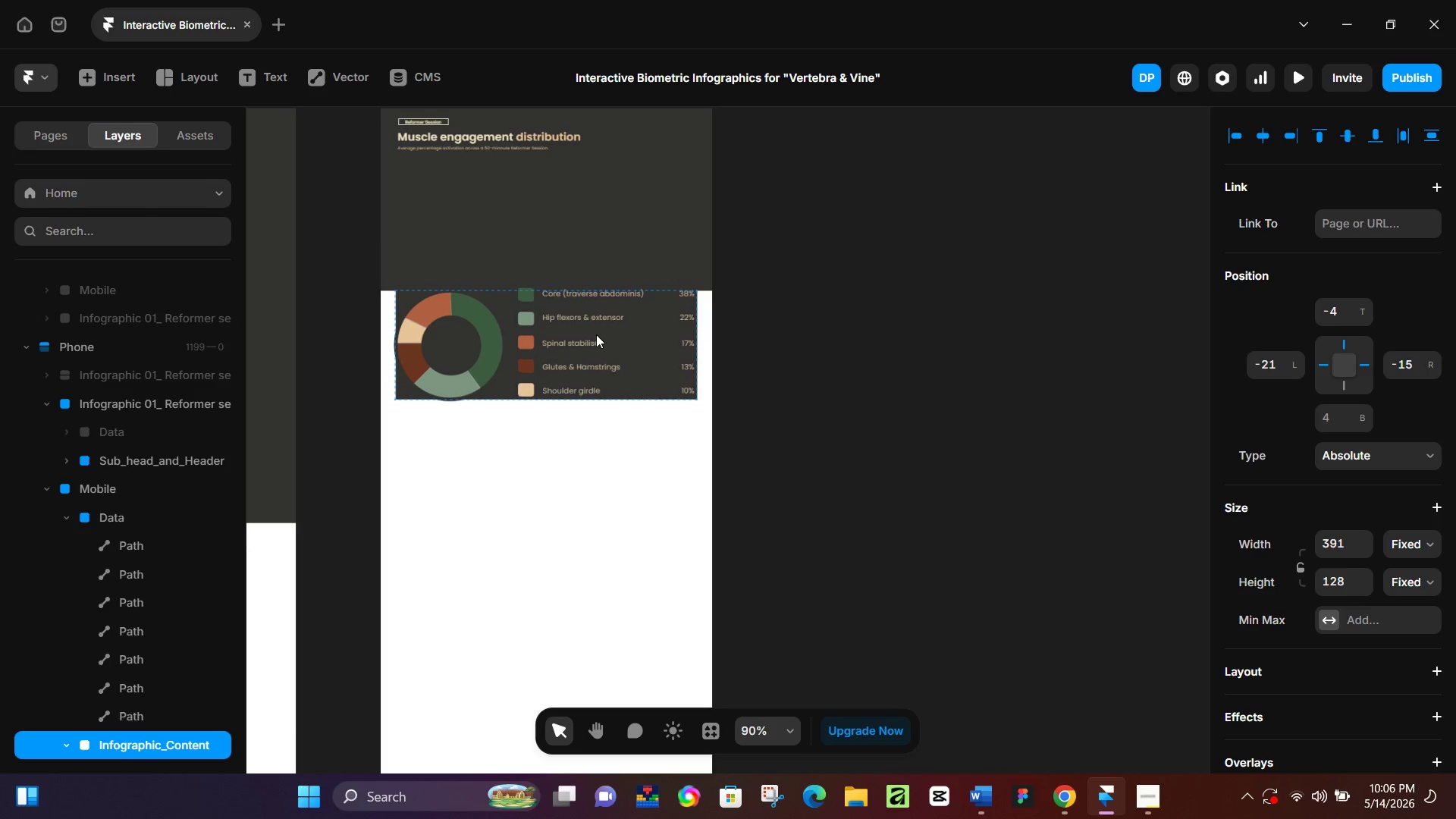 
hold_key(key=Z, duration=0.58)
 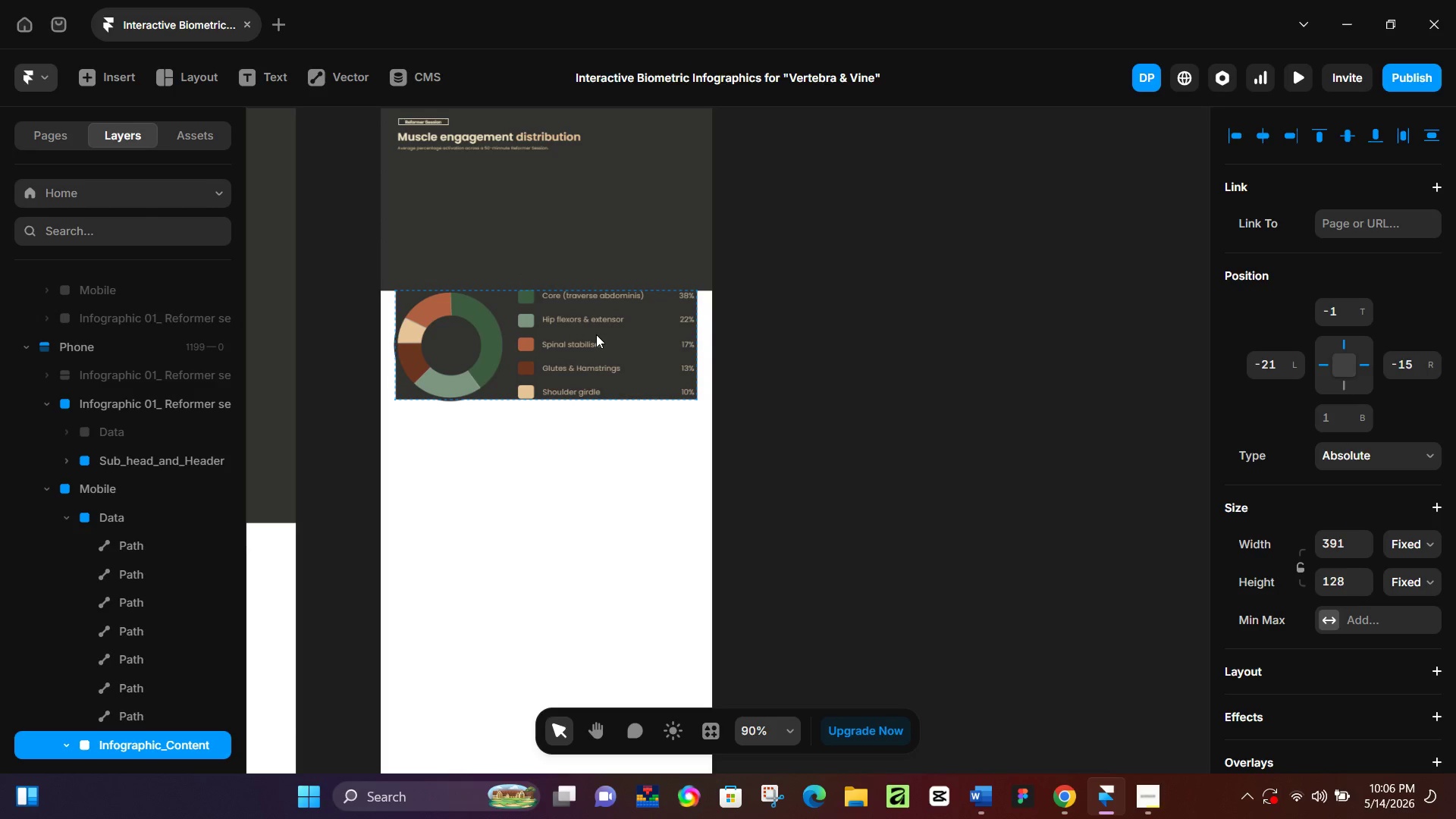 
key(Control+Z)
 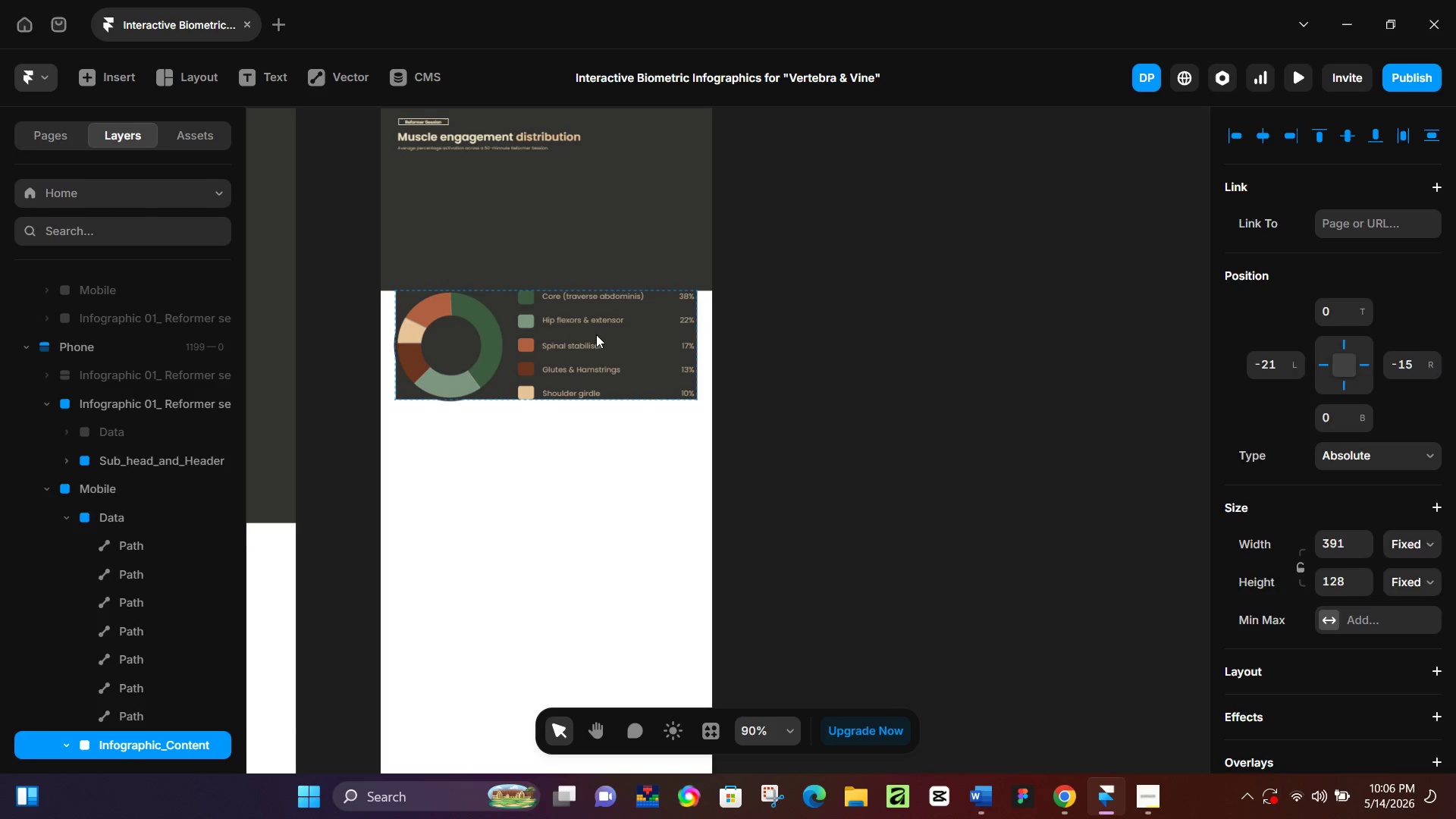 
key(Control+Z)
 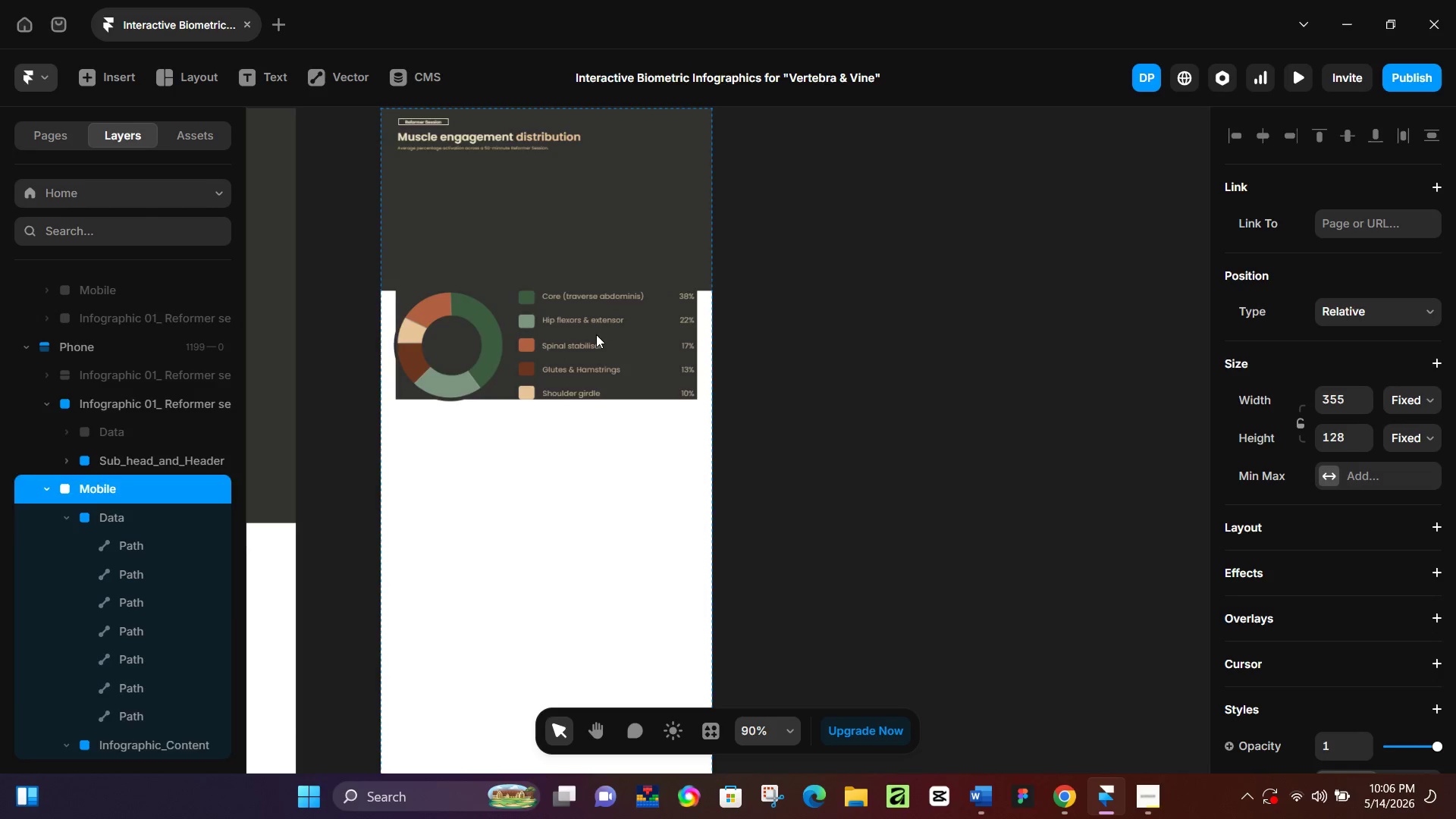 
key(Control+Z)
 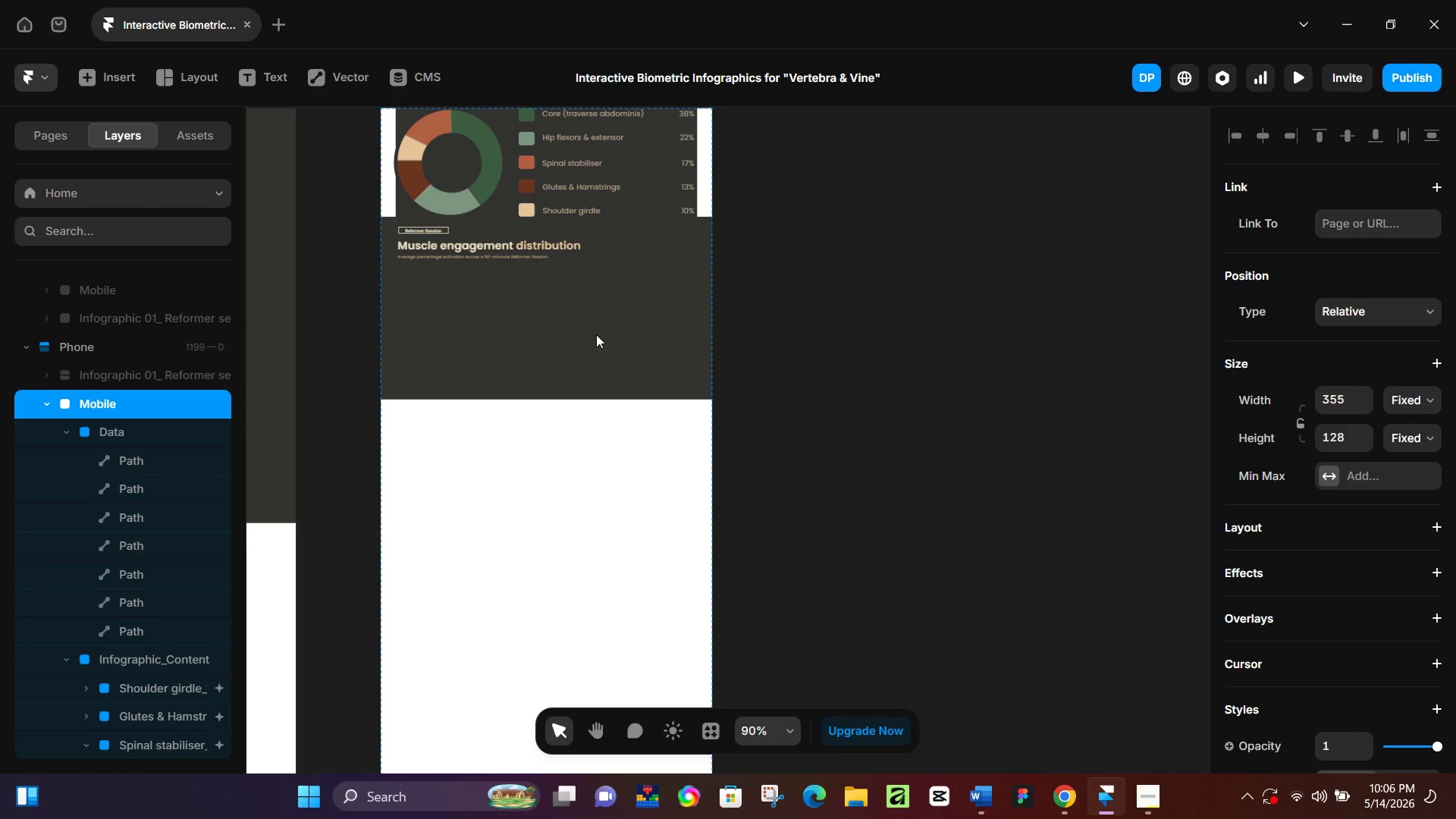 
key(ArrowDown)
 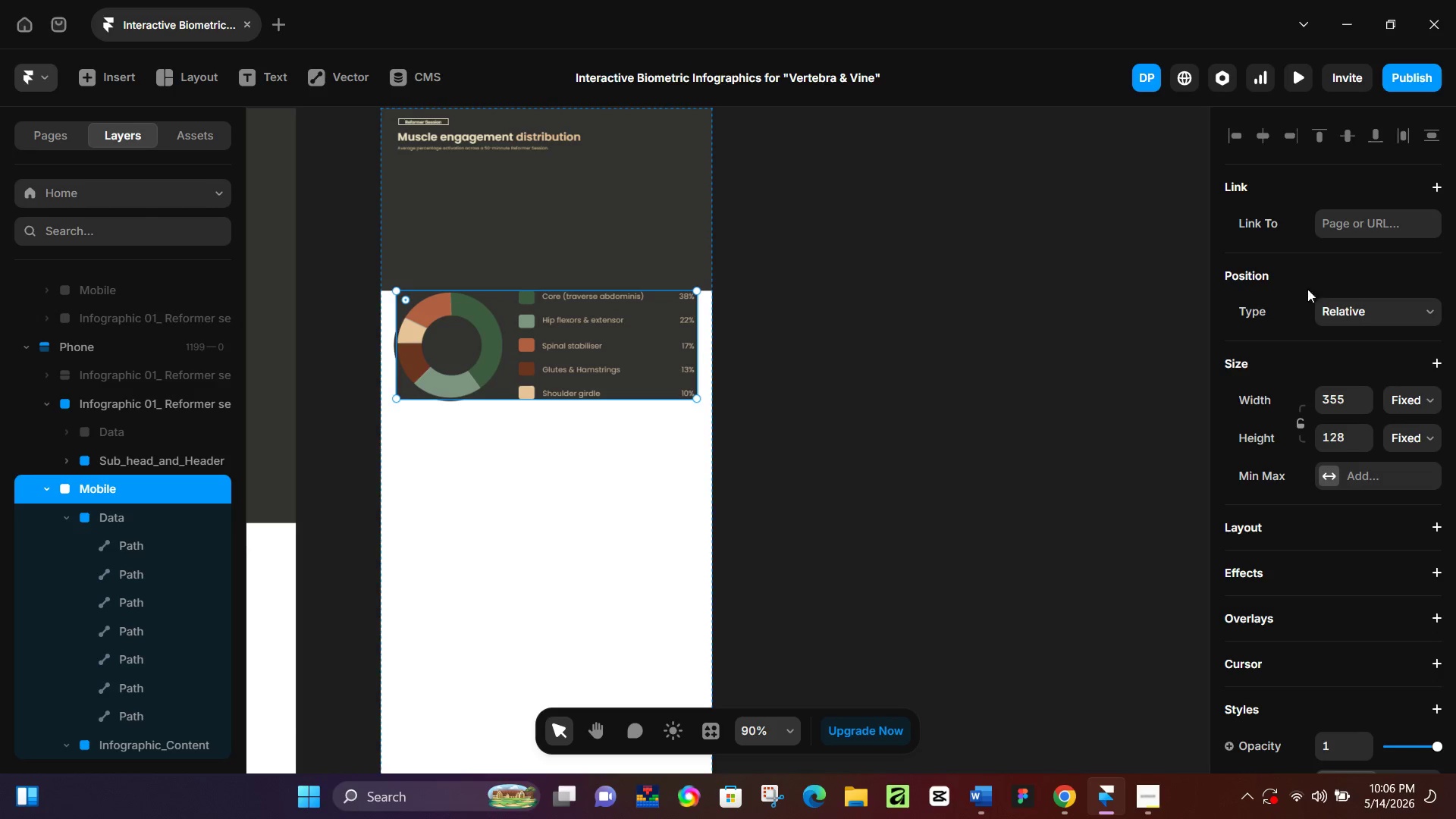 
double_click([1366, 334])
 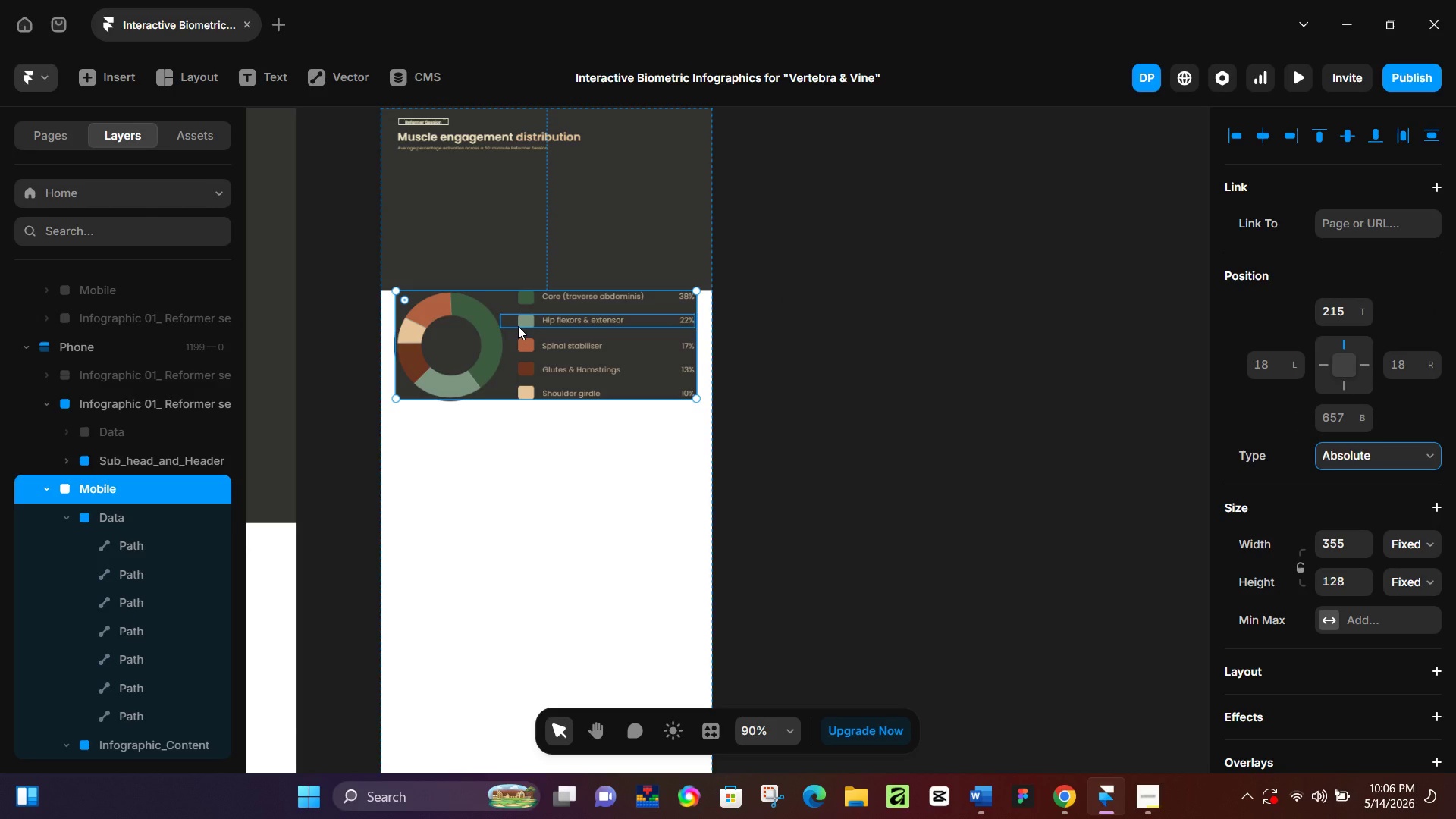 
hold_key(key=ArrowUp, duration=1.19)
 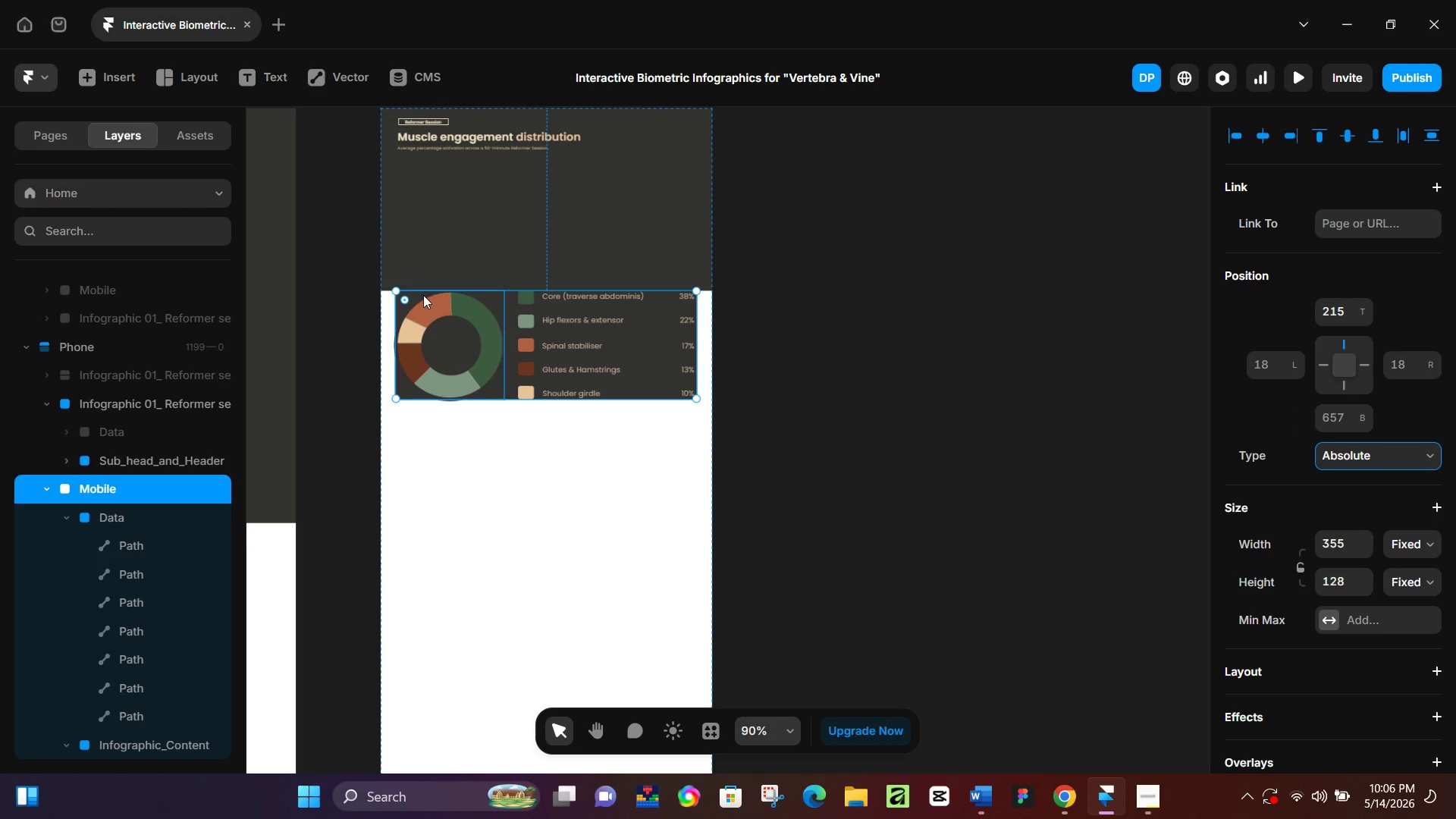 
left_click_drag(start_coordinate=[416, 300], to_coordinate=[413, 275])
 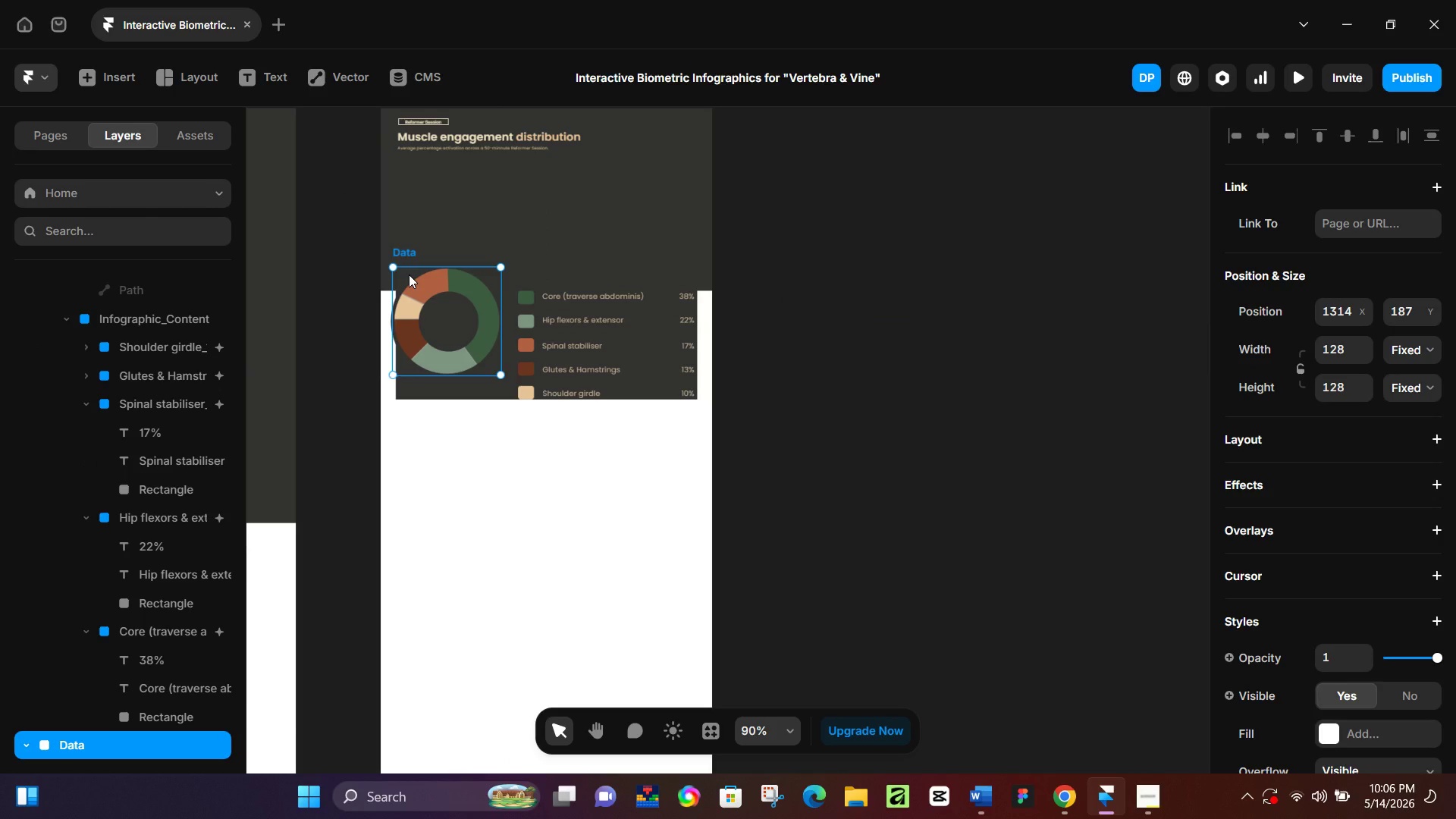 
key(Control+Z)
 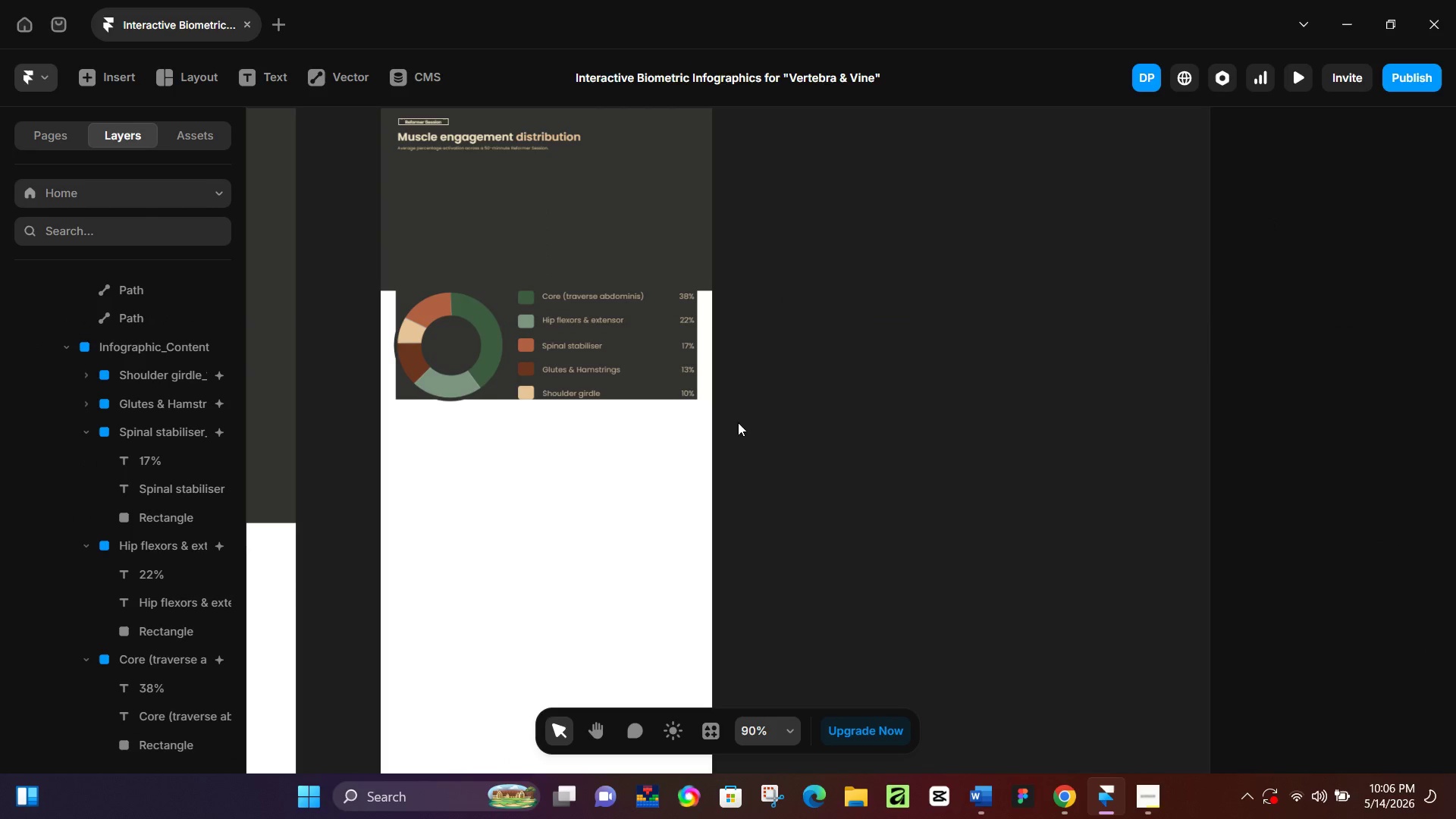 
left_click([675, 400])
 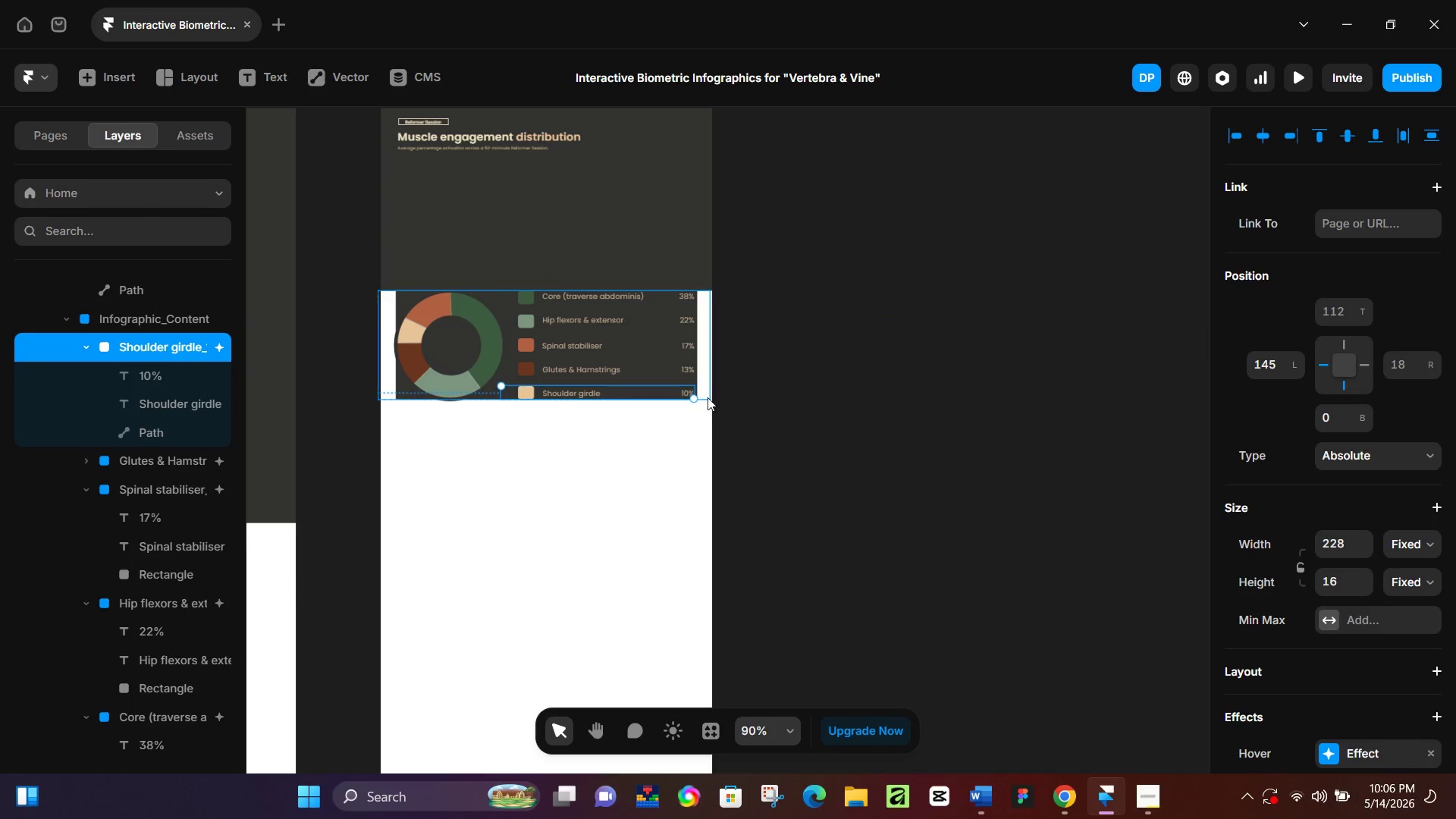 
left_click([705, 397])
 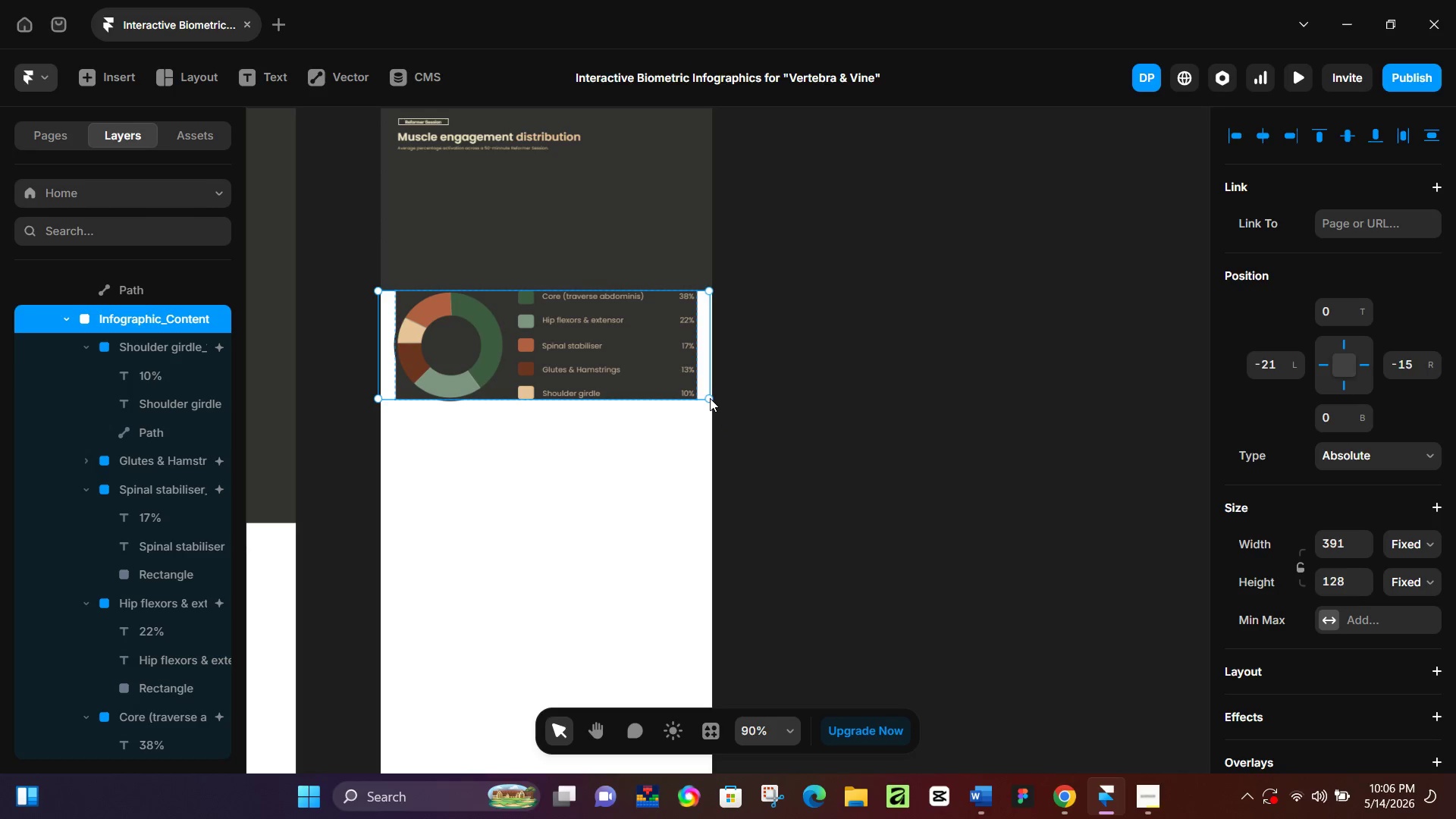 
left_click([710, 398])
 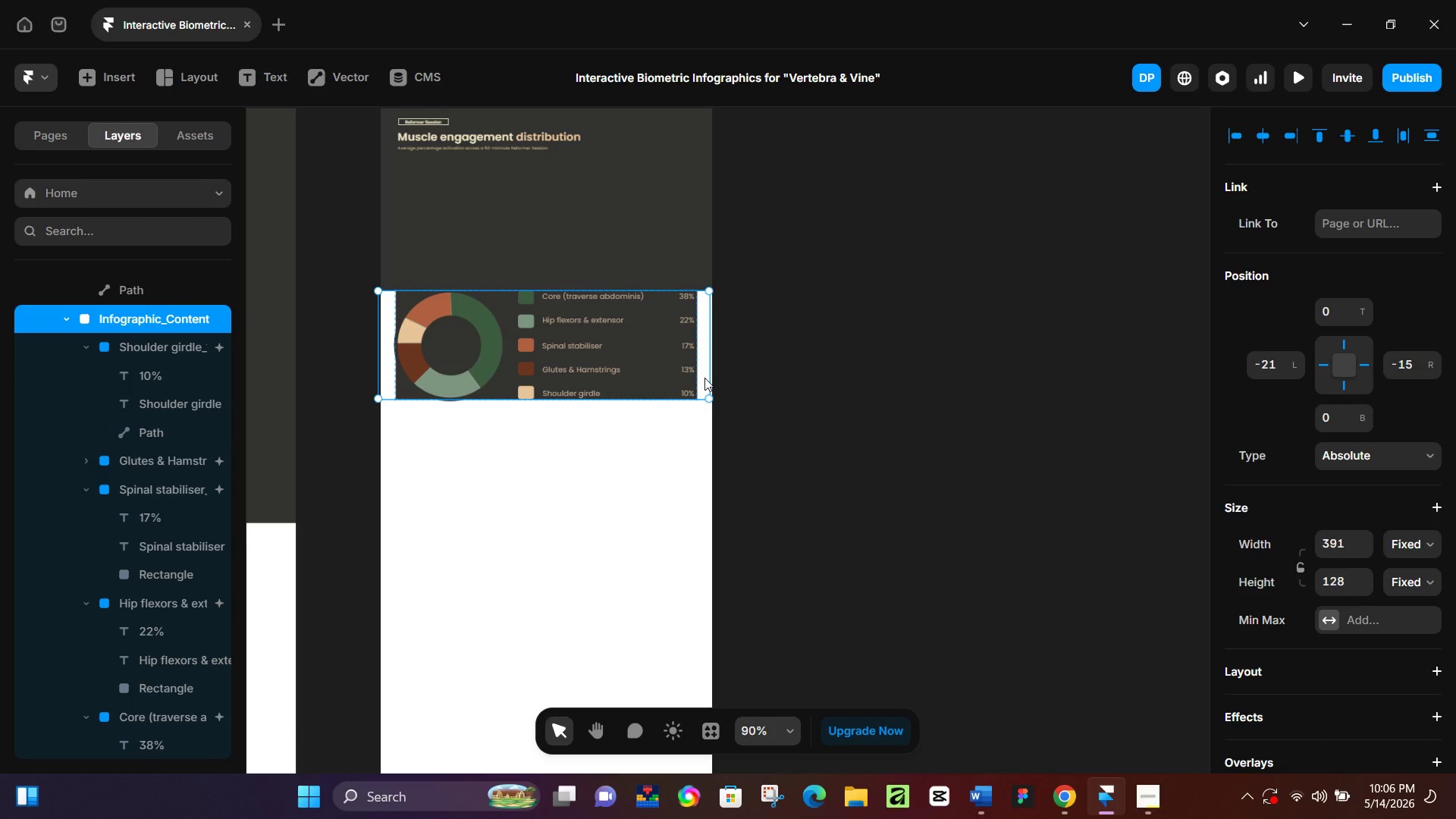 
left_click_drag(start_coordinate=[704, 378], to_coordinate=[710, 243])
 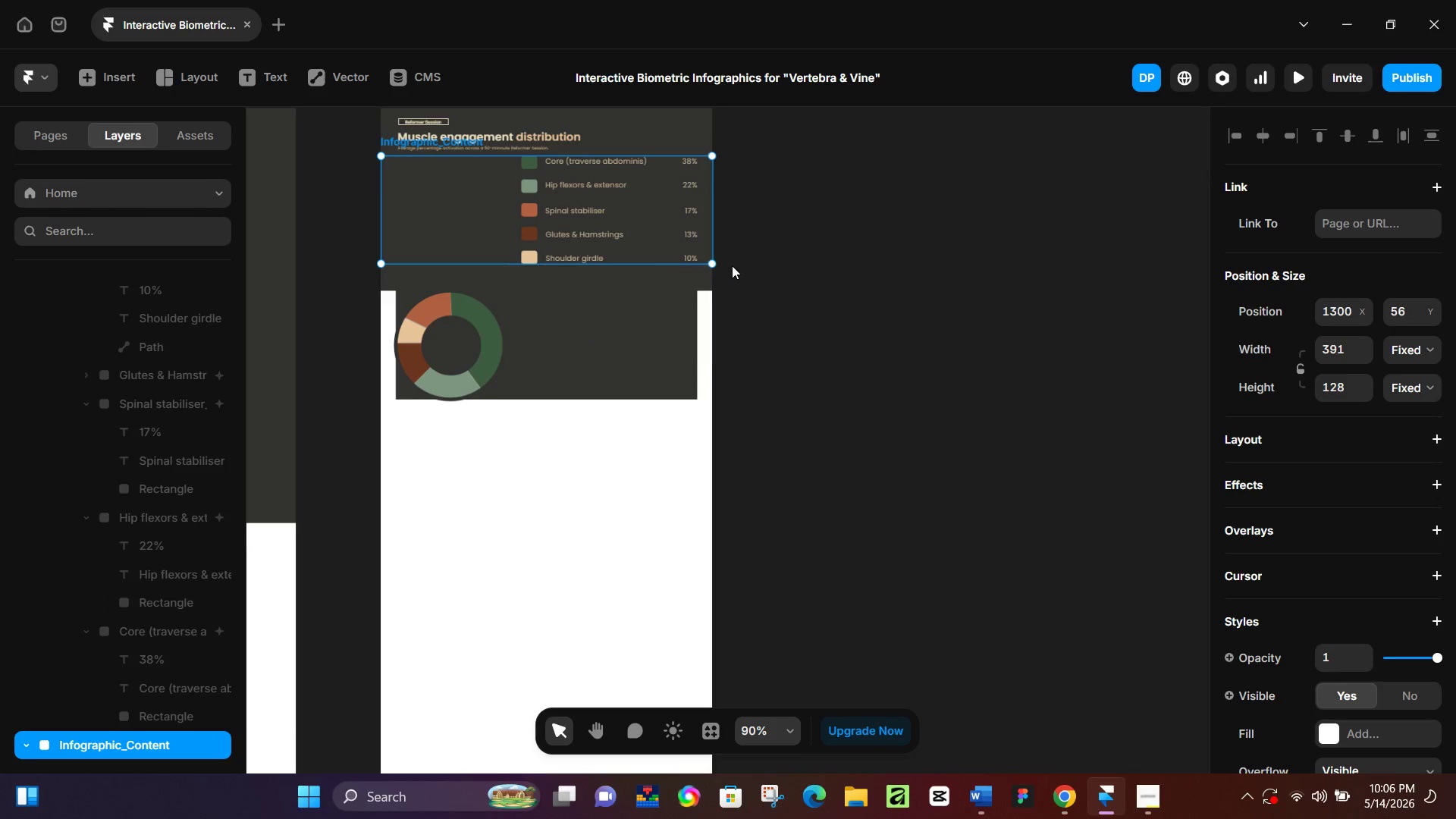 
scroll: coordinate [736, 276], scroll_direction: up, amount: 3.0
 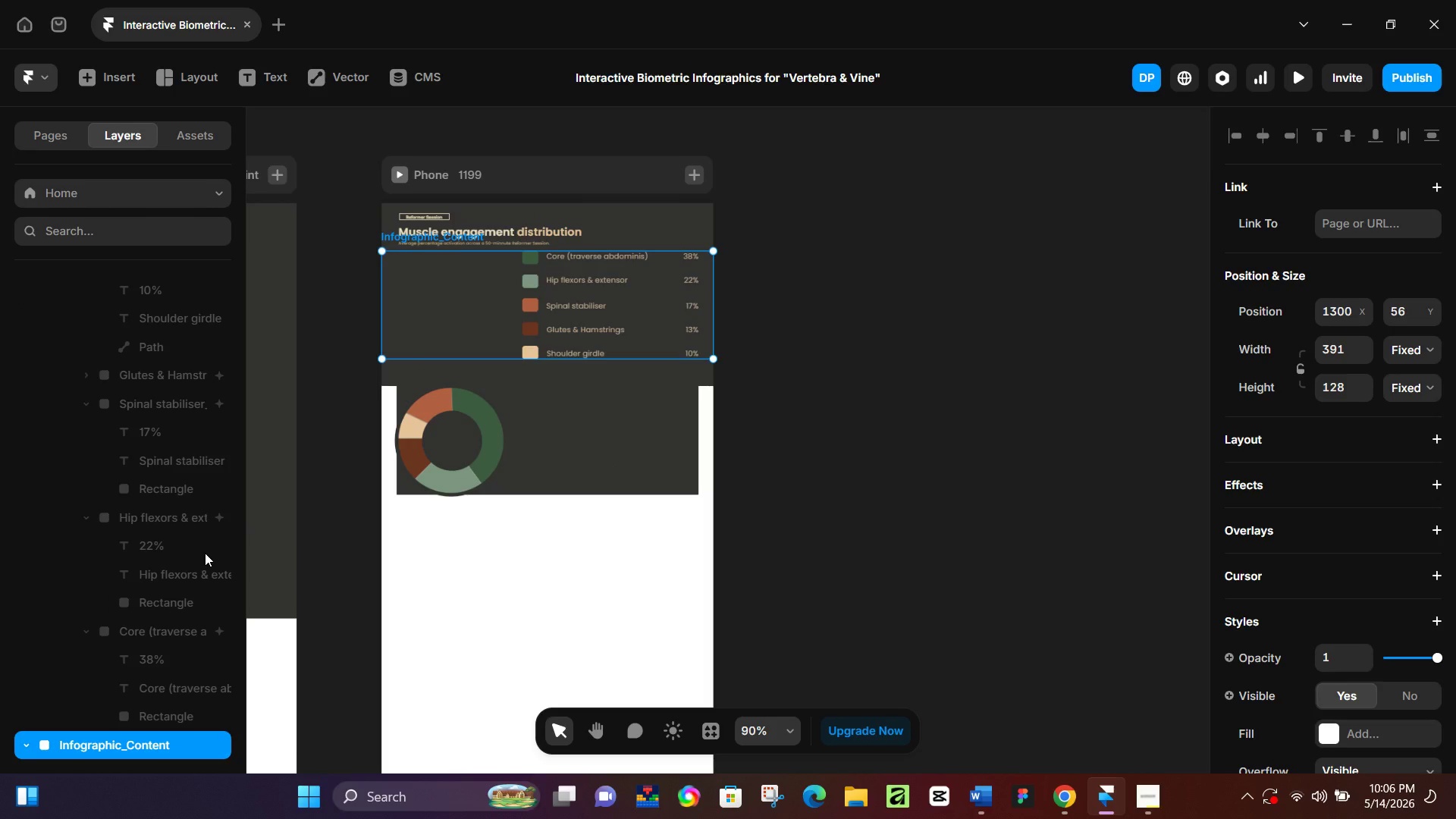 
key(Control+Z)
 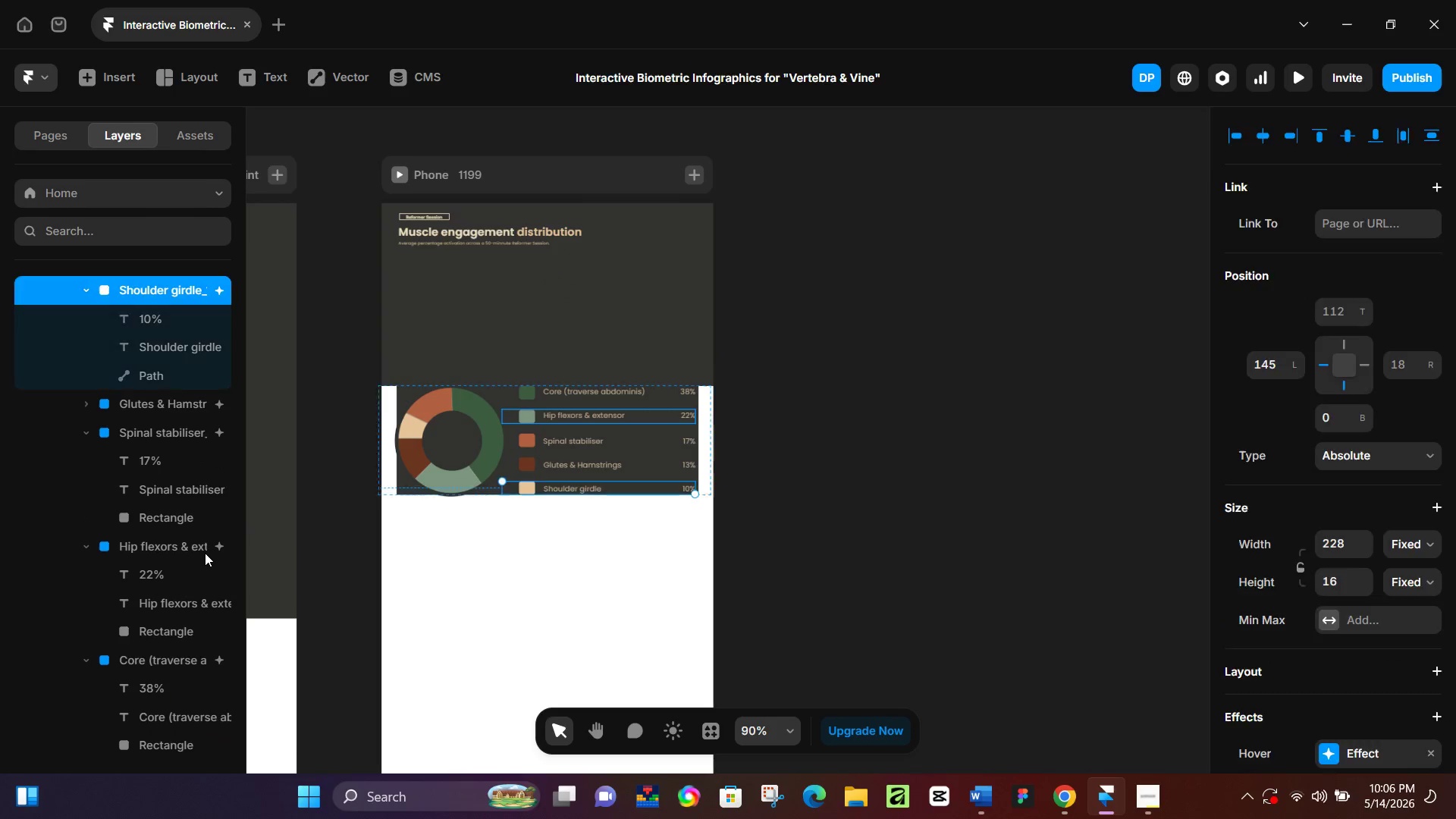 
key(Control+Z)
 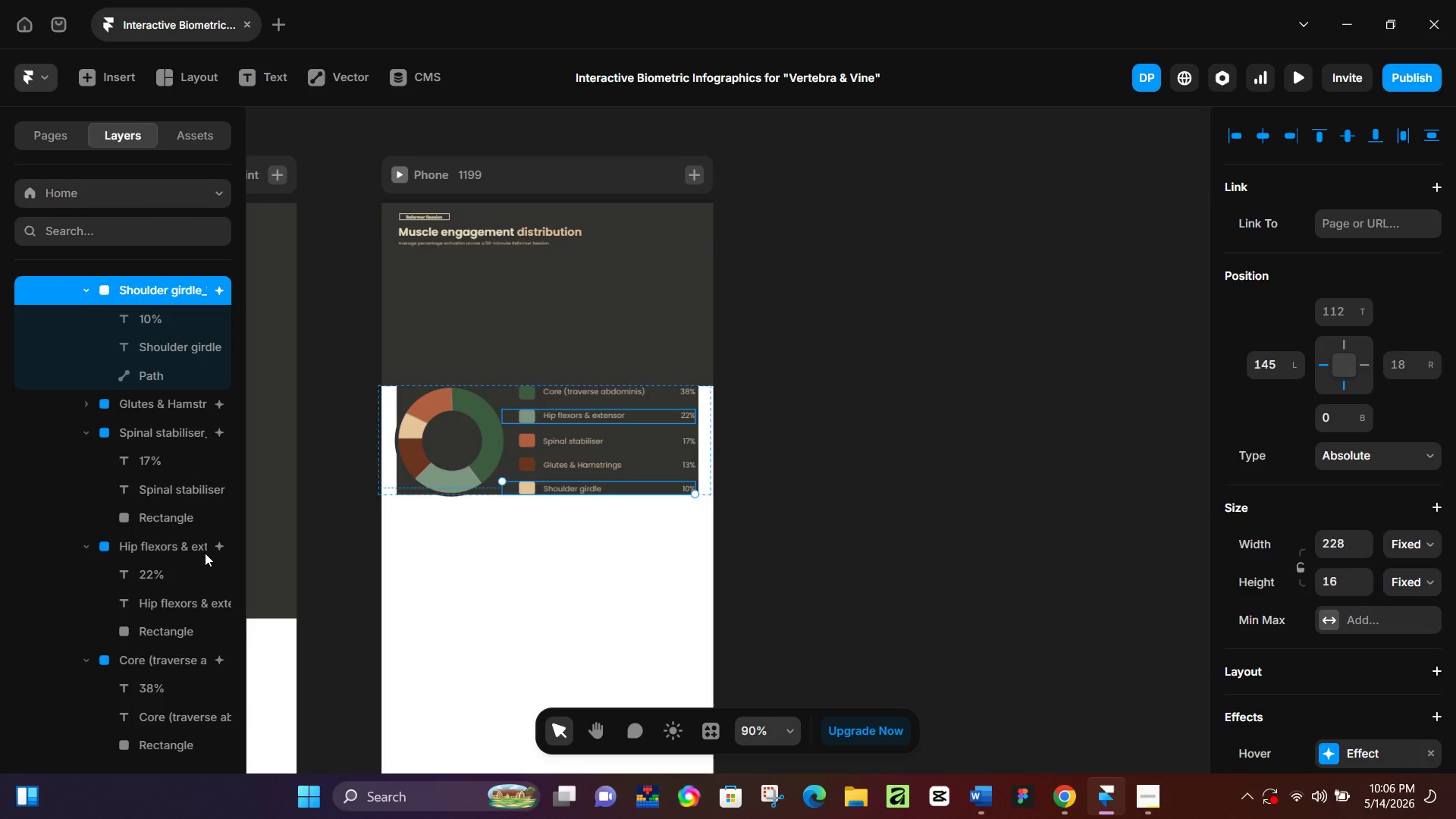 
key(Control+Z)
 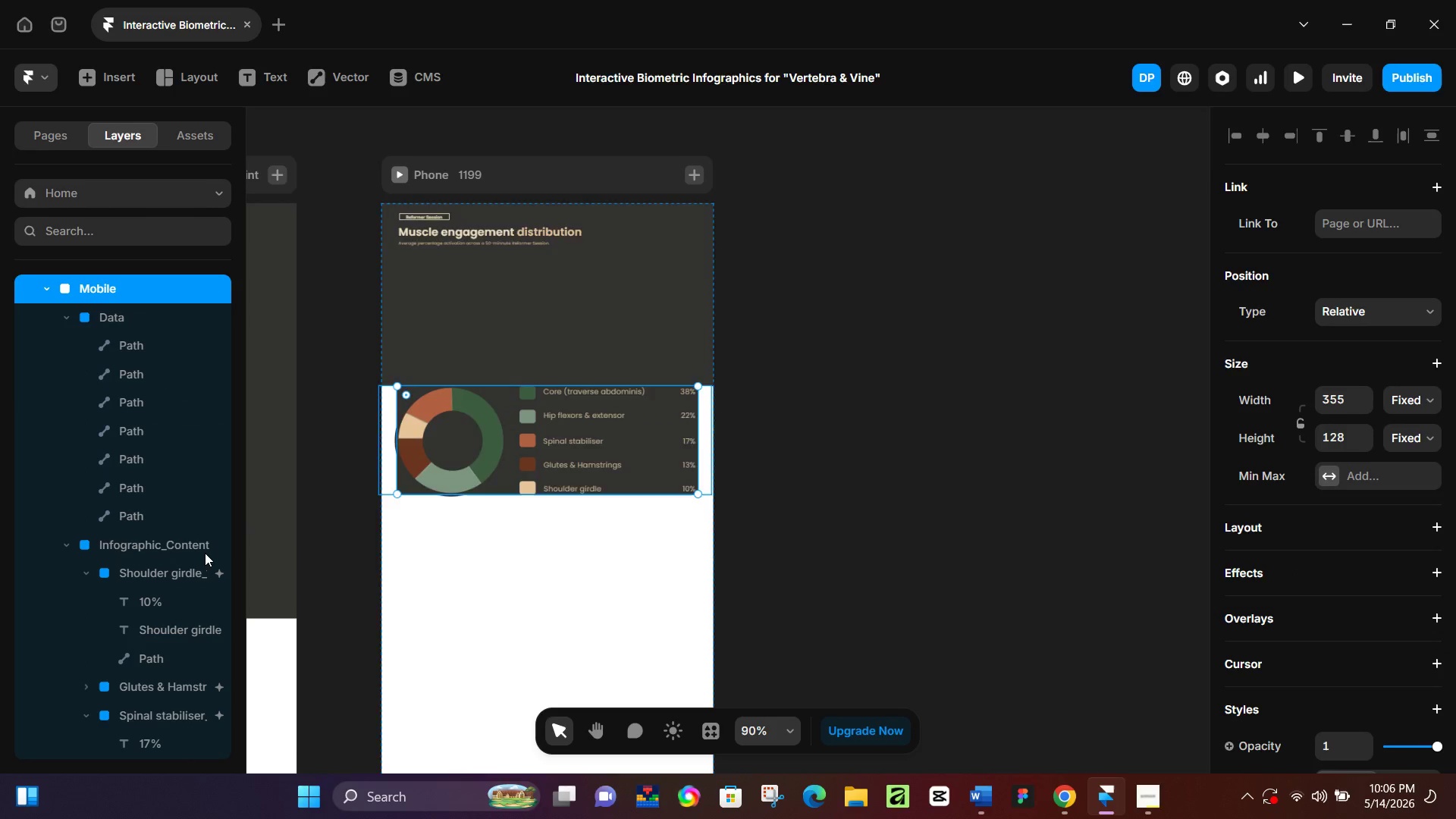 
key(Control+Z)
 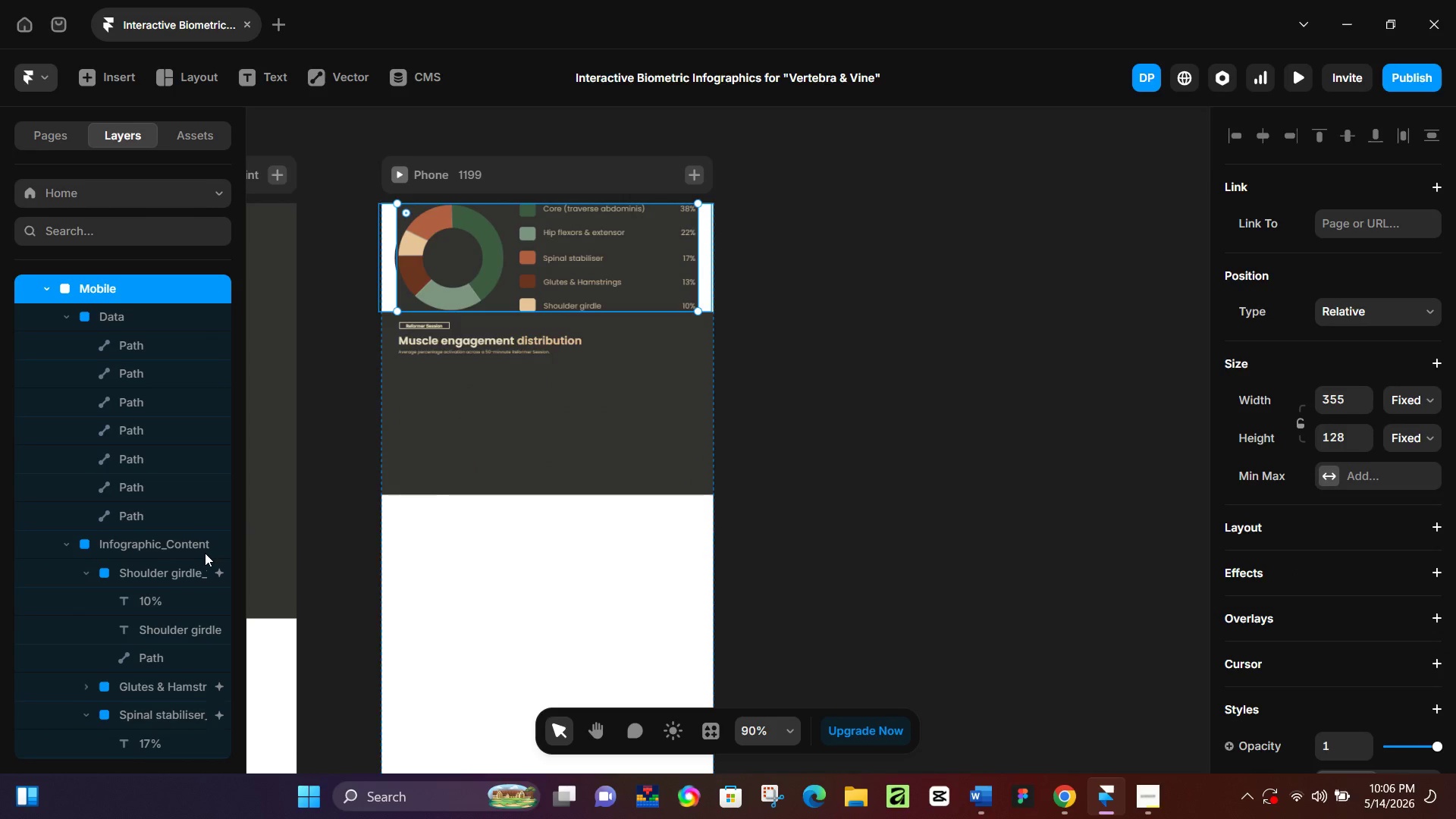 
key(Control+Z)
 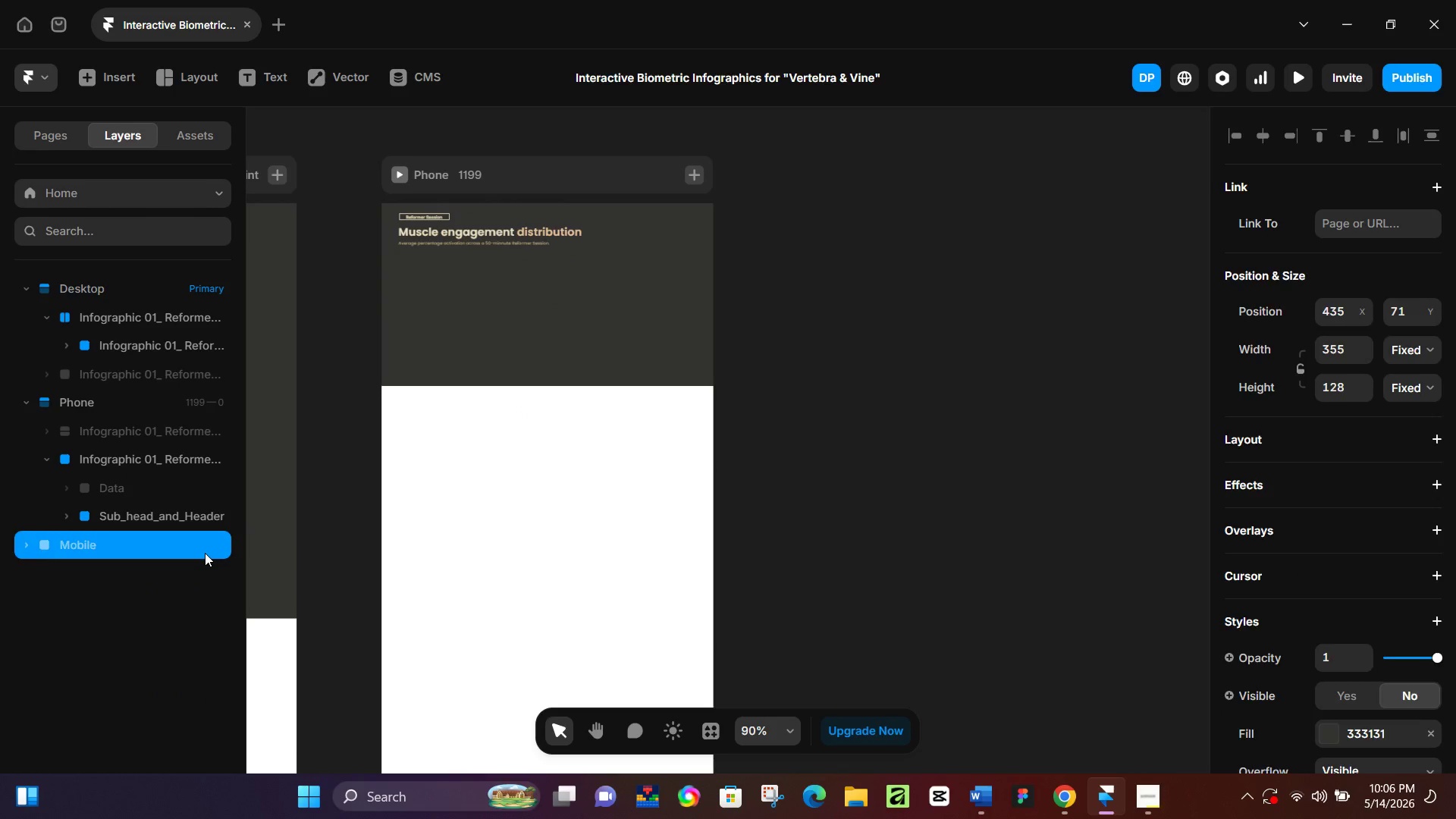 
key(Control+Z)
 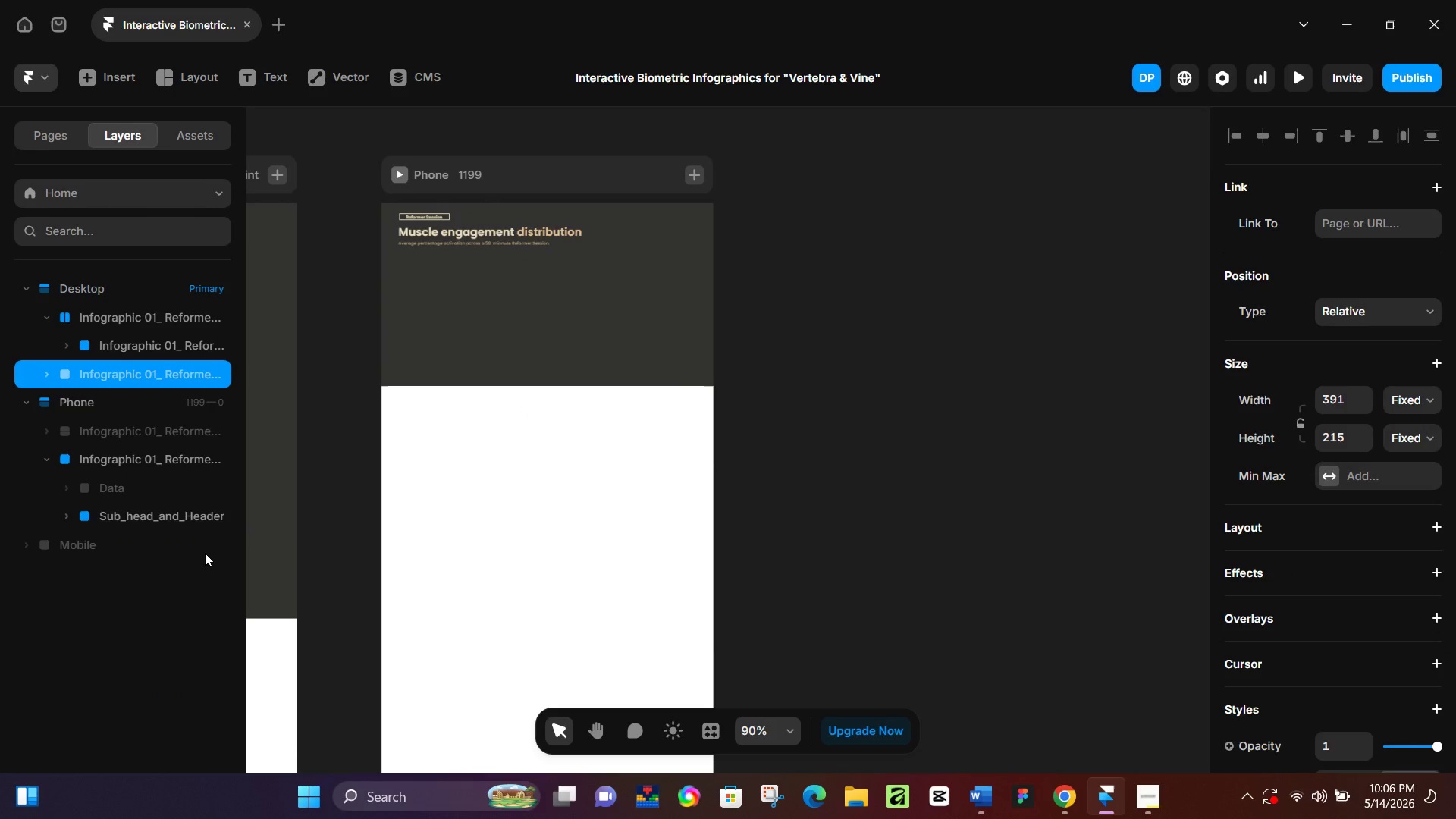 
key(Control+Z)
 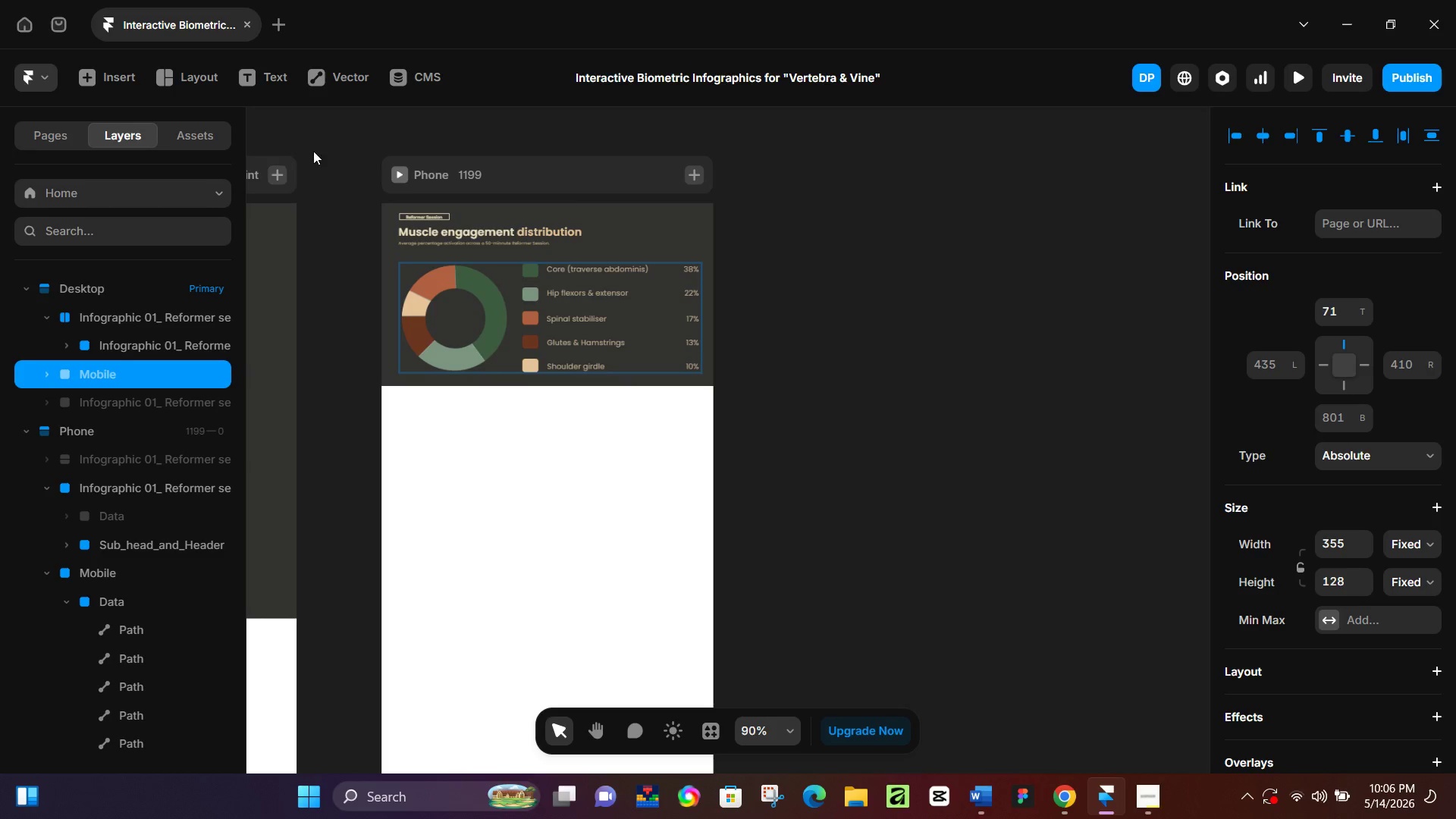 
left_click([401, 171])
 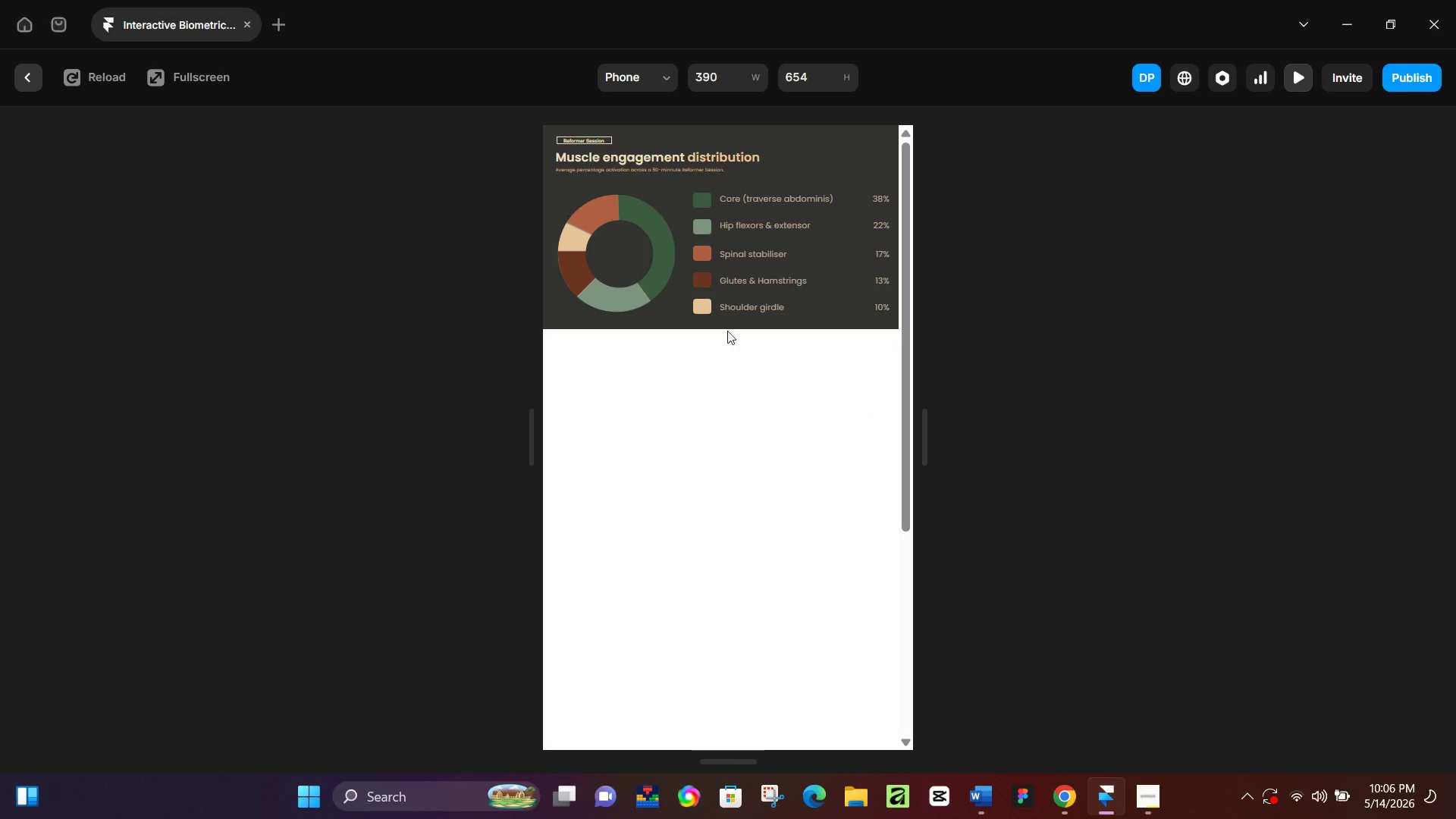 
scroll: coordinate [730, 357], scroll_direction: up, amount: 4.0
 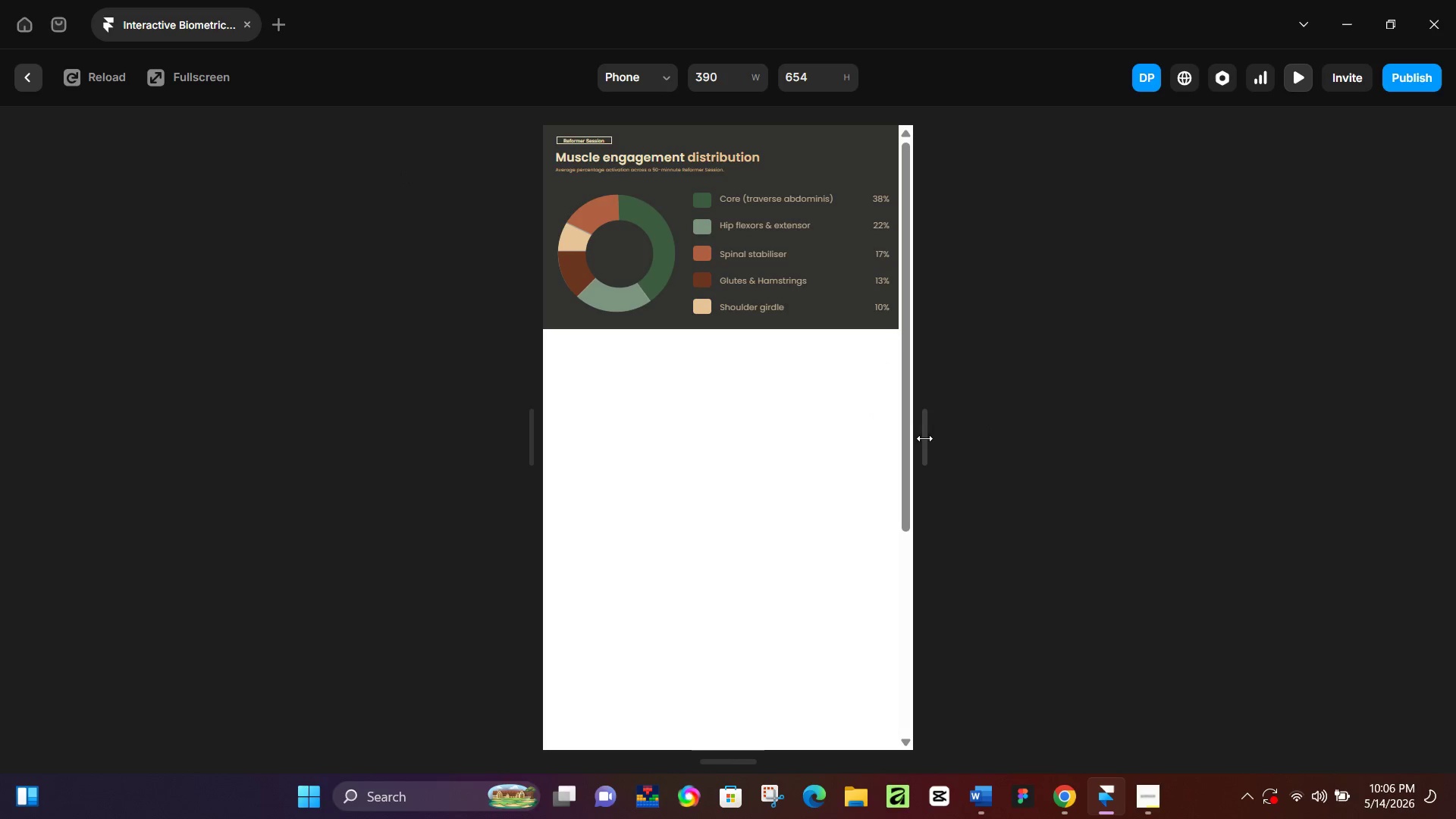 
left_click([927, 438])
 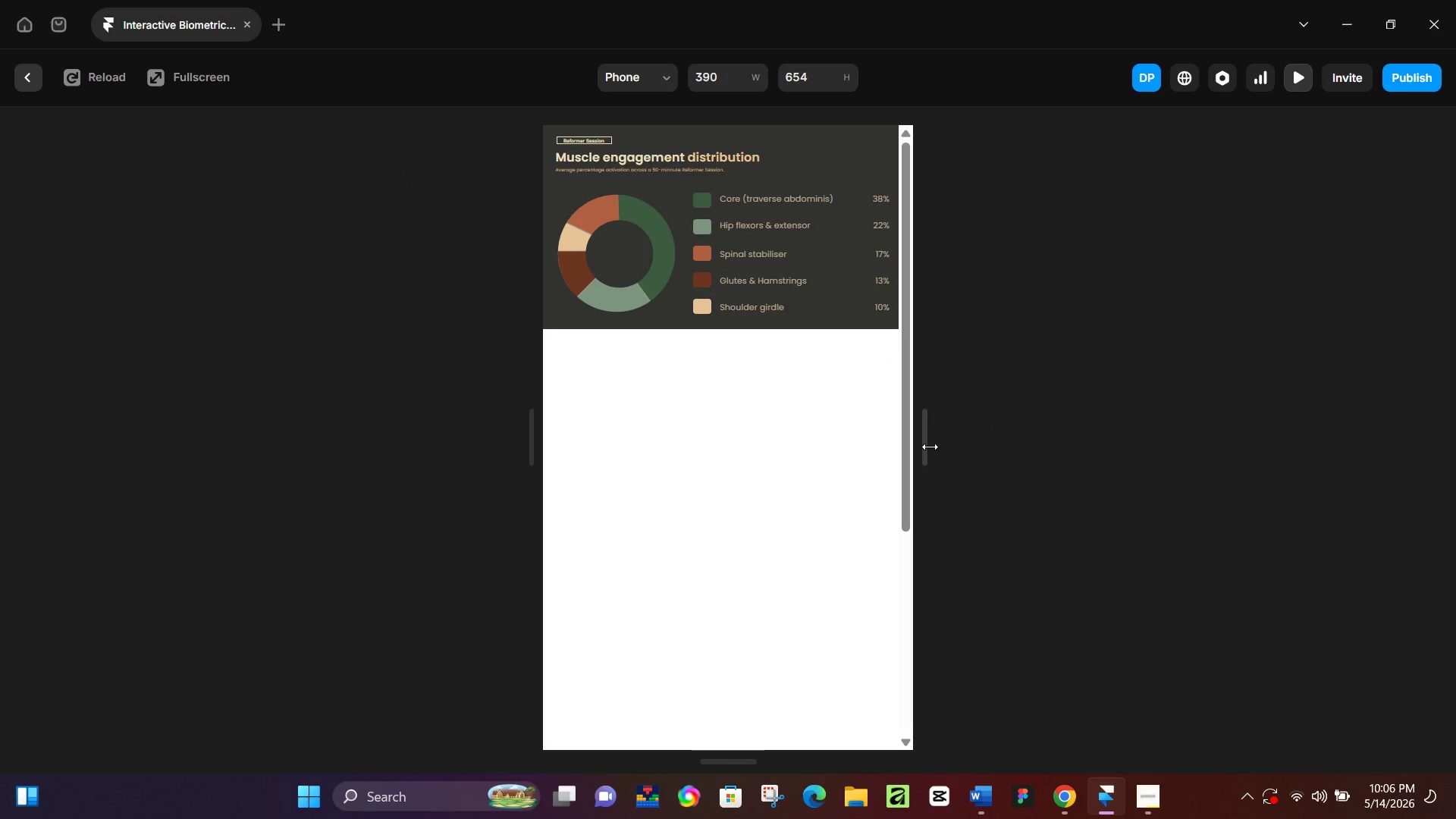 
left_click([930, 447])
 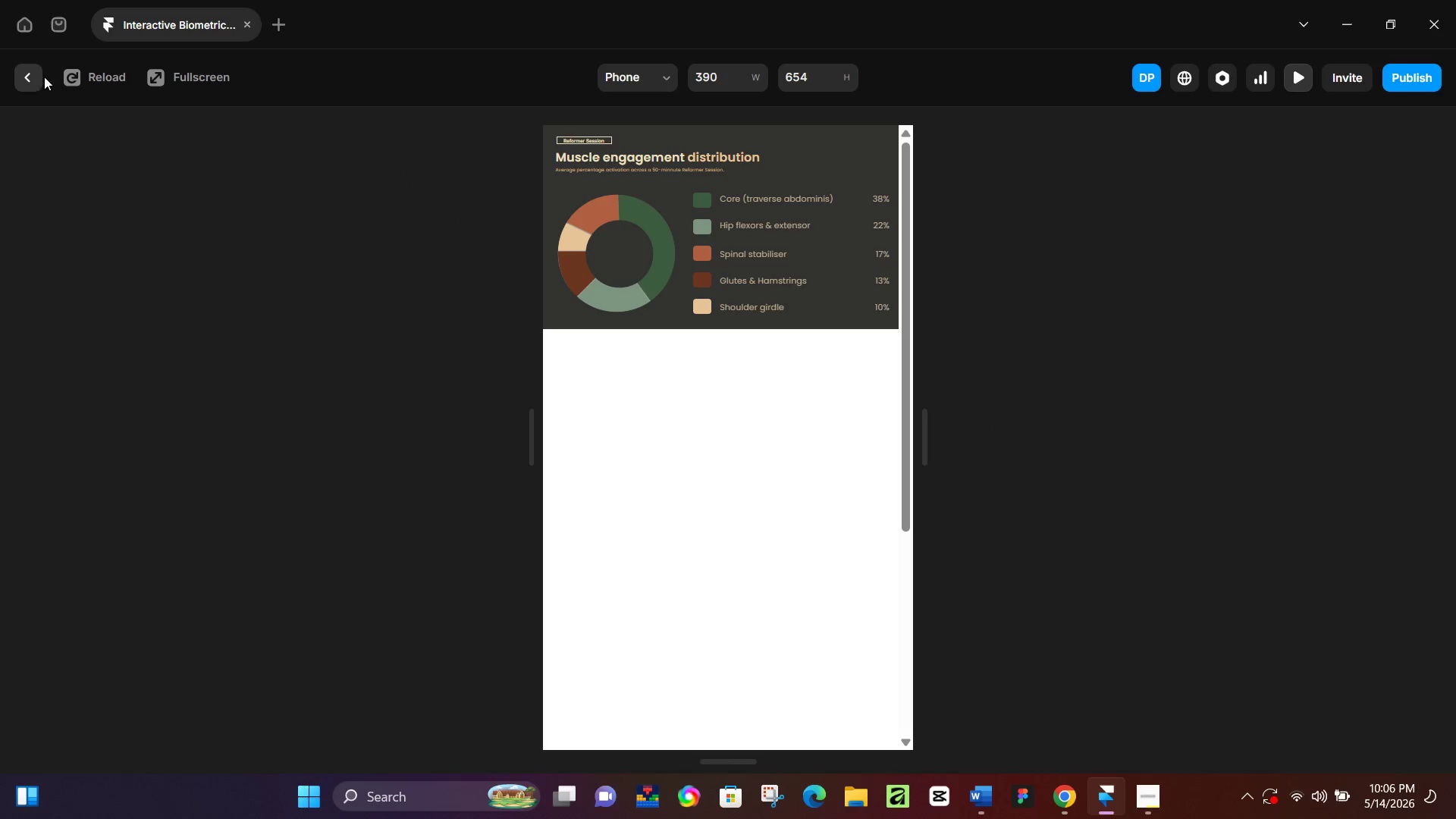 
double_click([37, 77])
 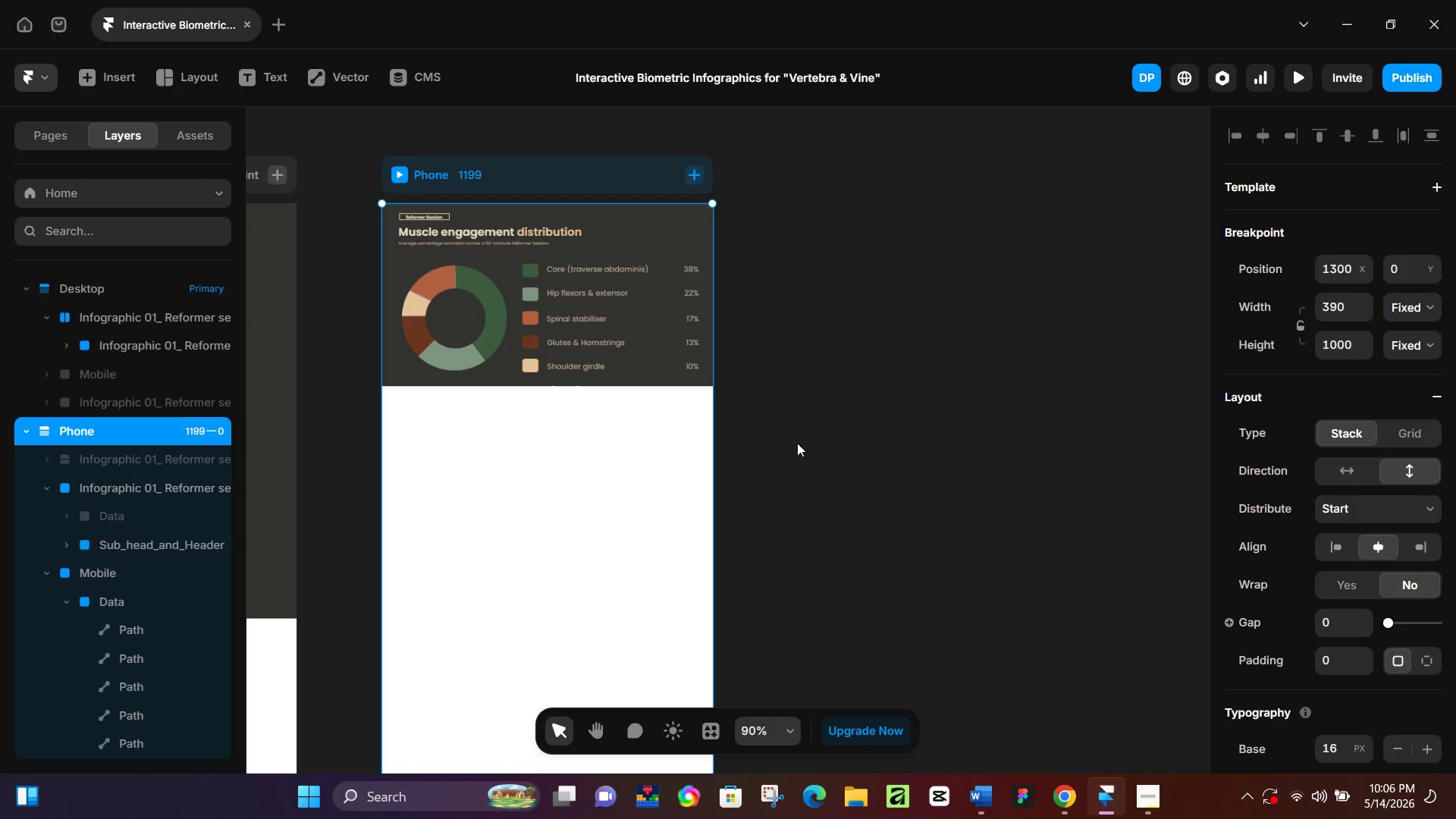 
left_click([868, 415])
 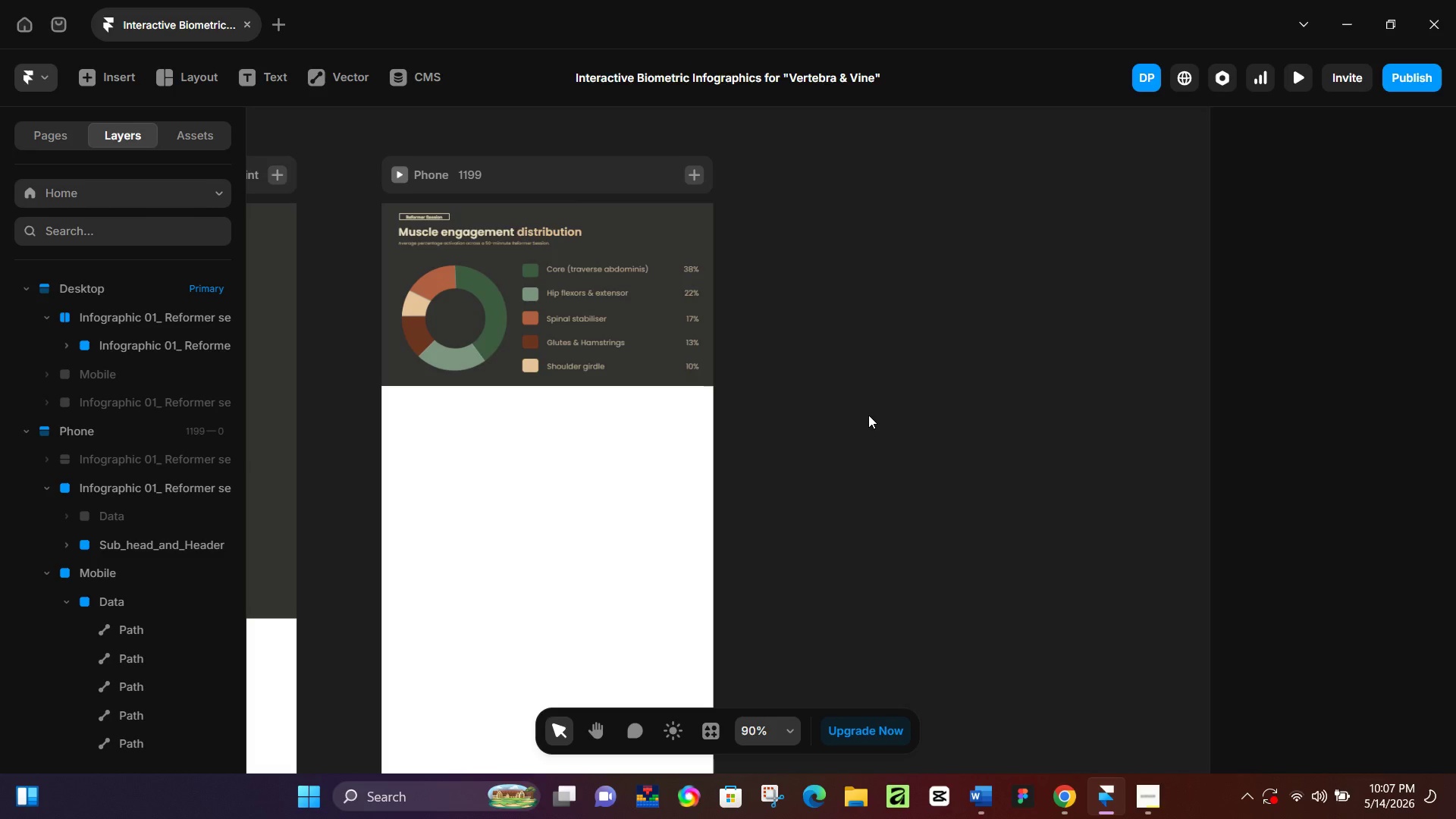 
wait(25.72)
 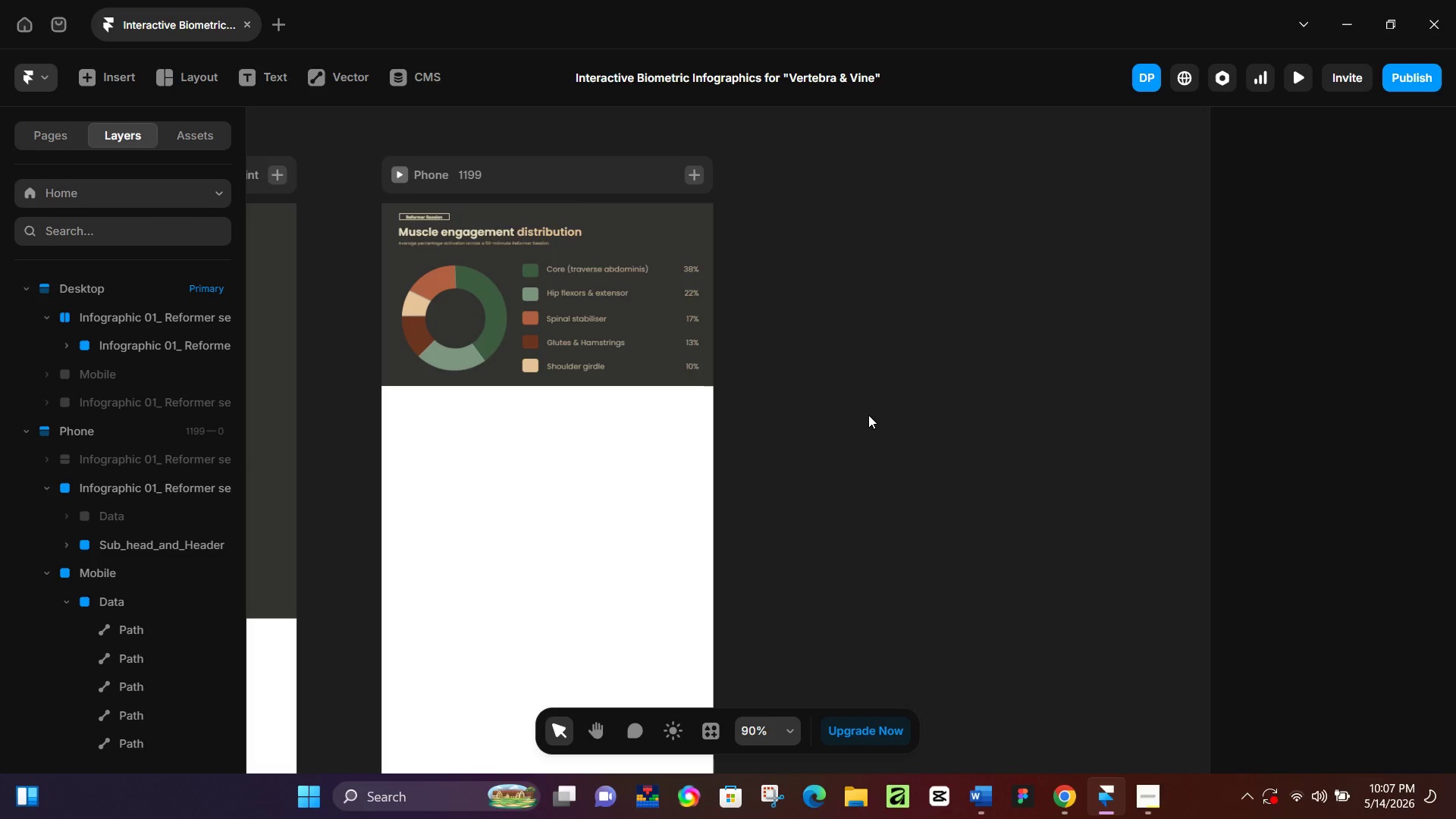 
left_click([22, 431])
 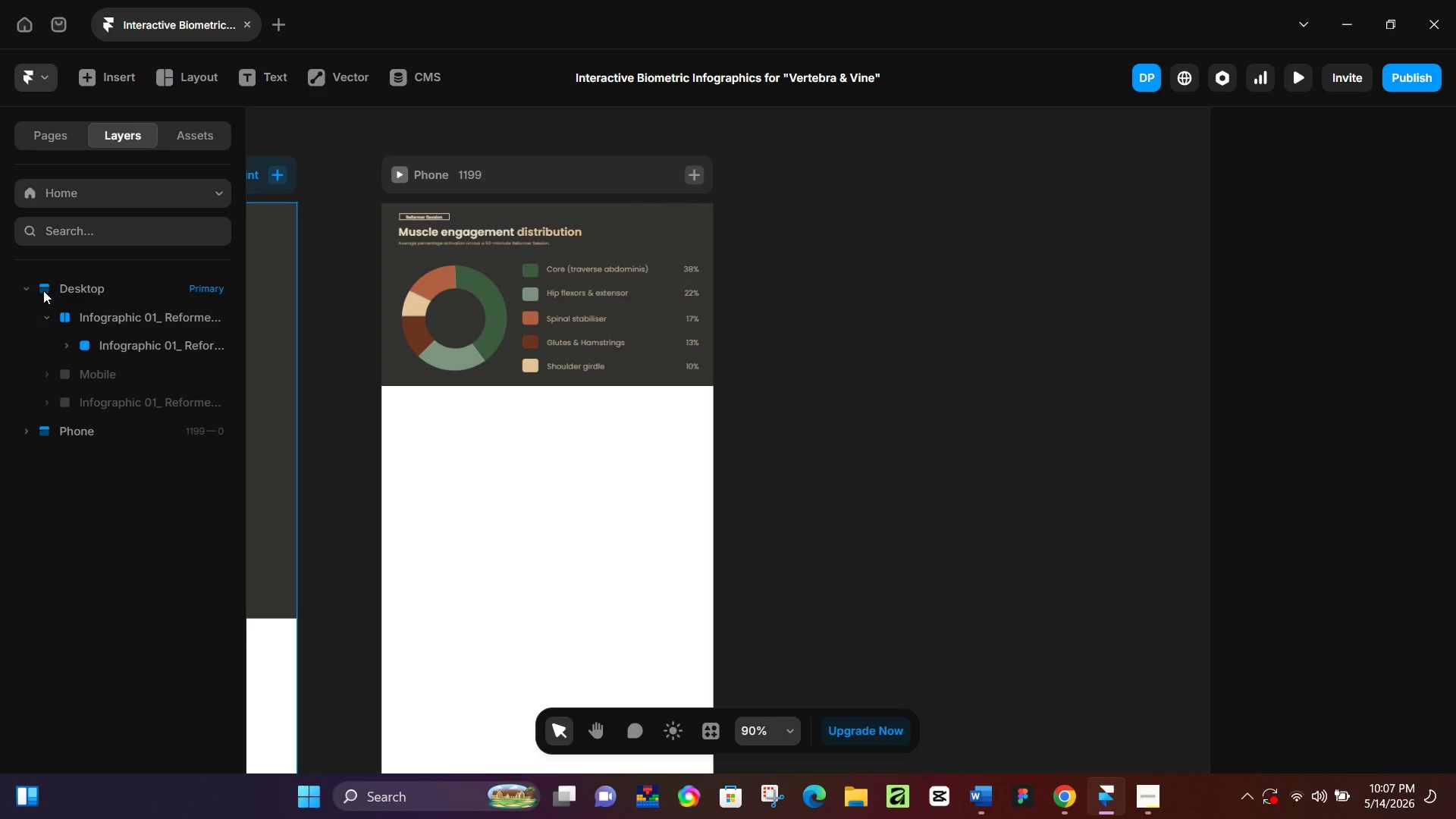 
left_click([21, 289])
 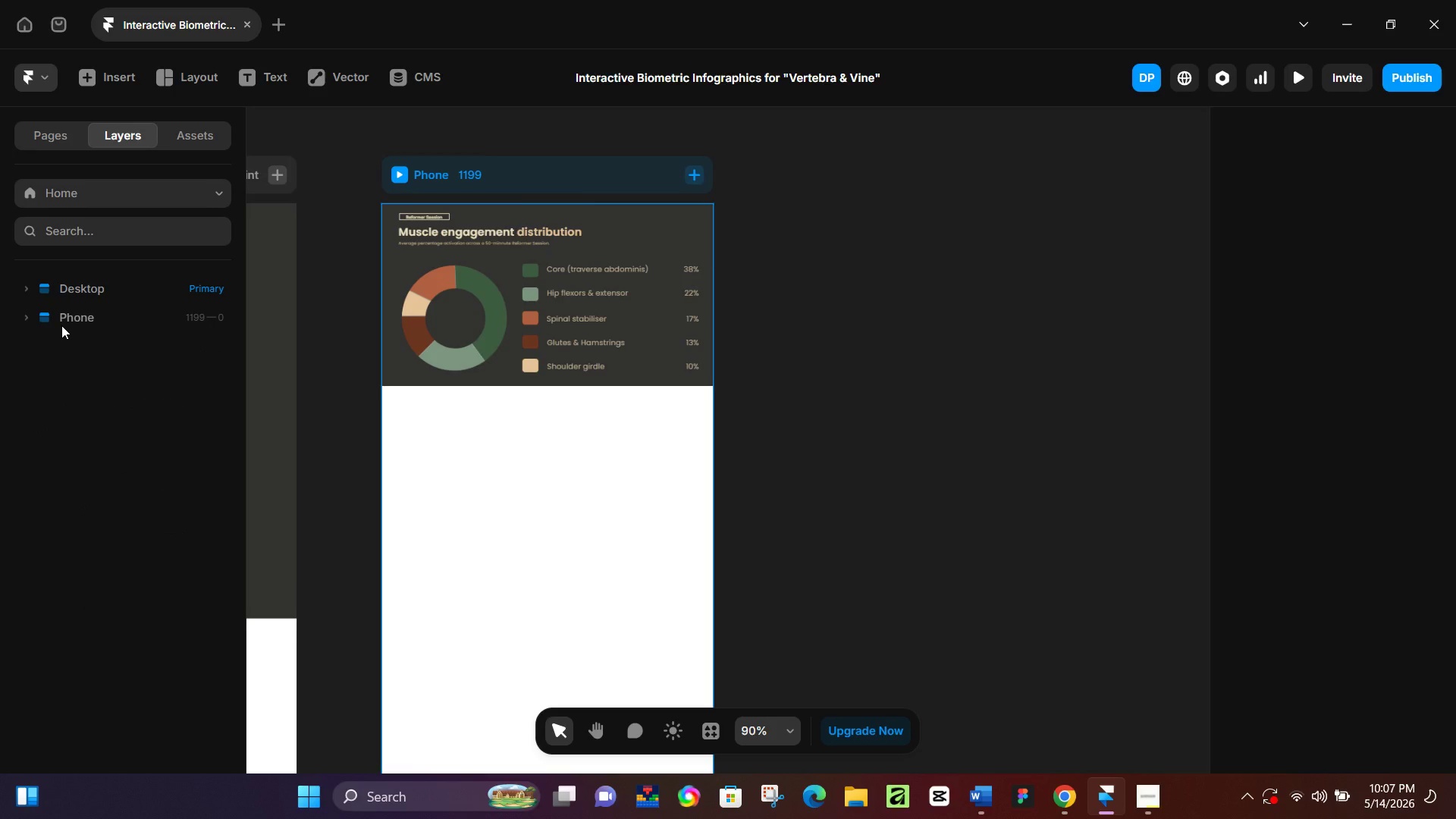 
wait(5.2)
 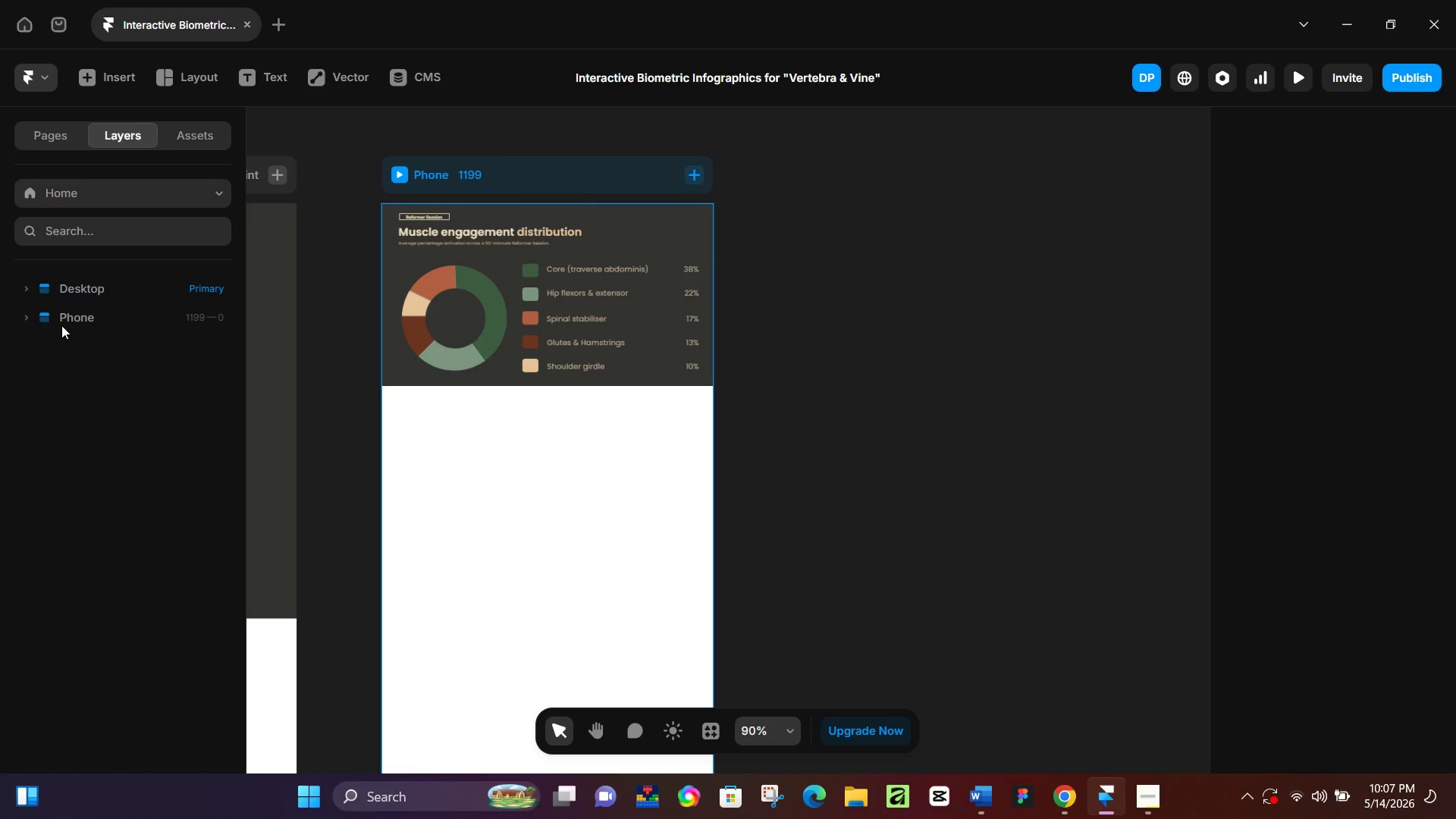 
left_click([347, 333])
 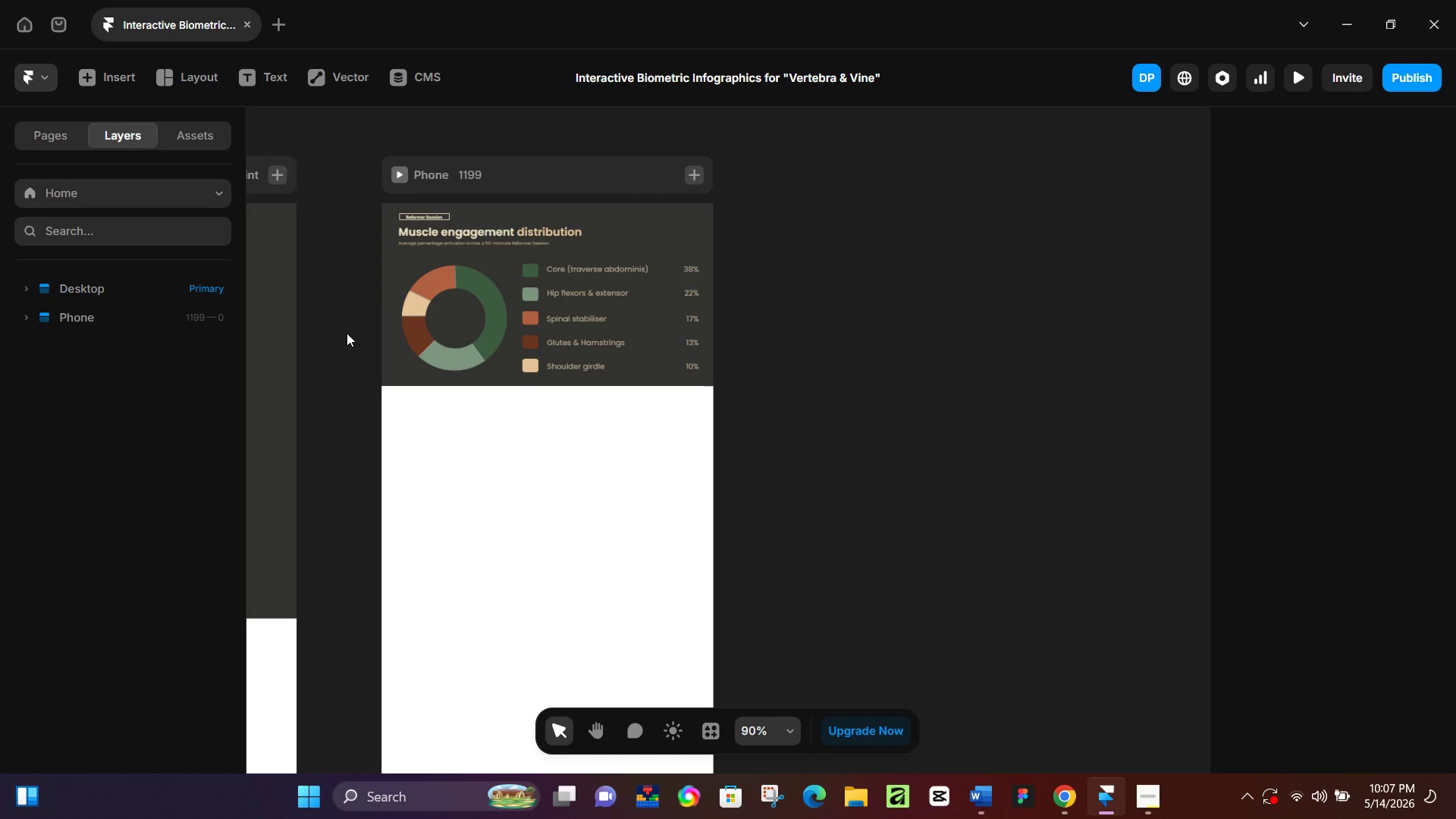 
hold_key(key=Space, duration=0.72)
 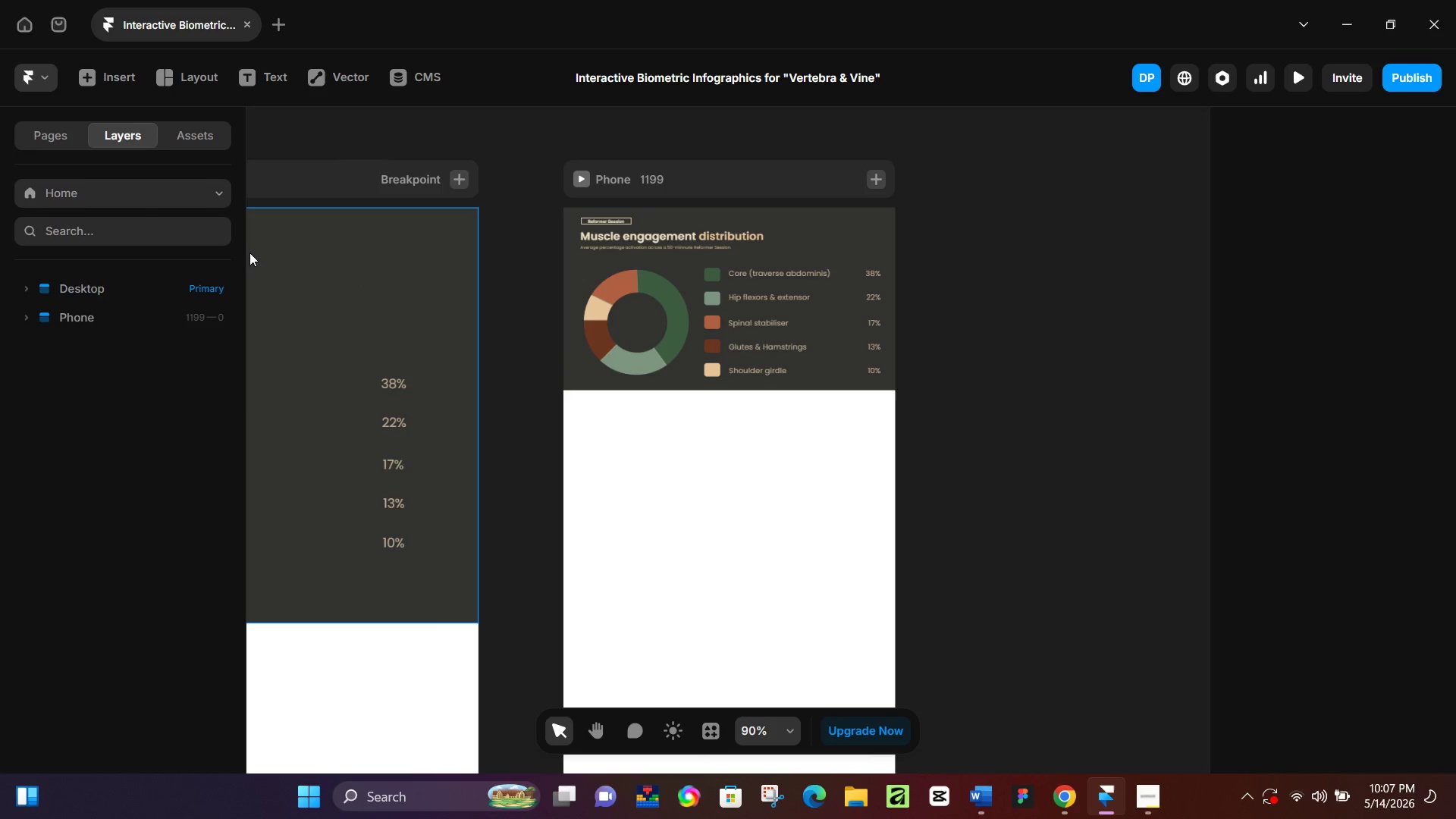 
left_click_drag(start_coordinate=[347, 333], to_coordinate=[529, 338])
 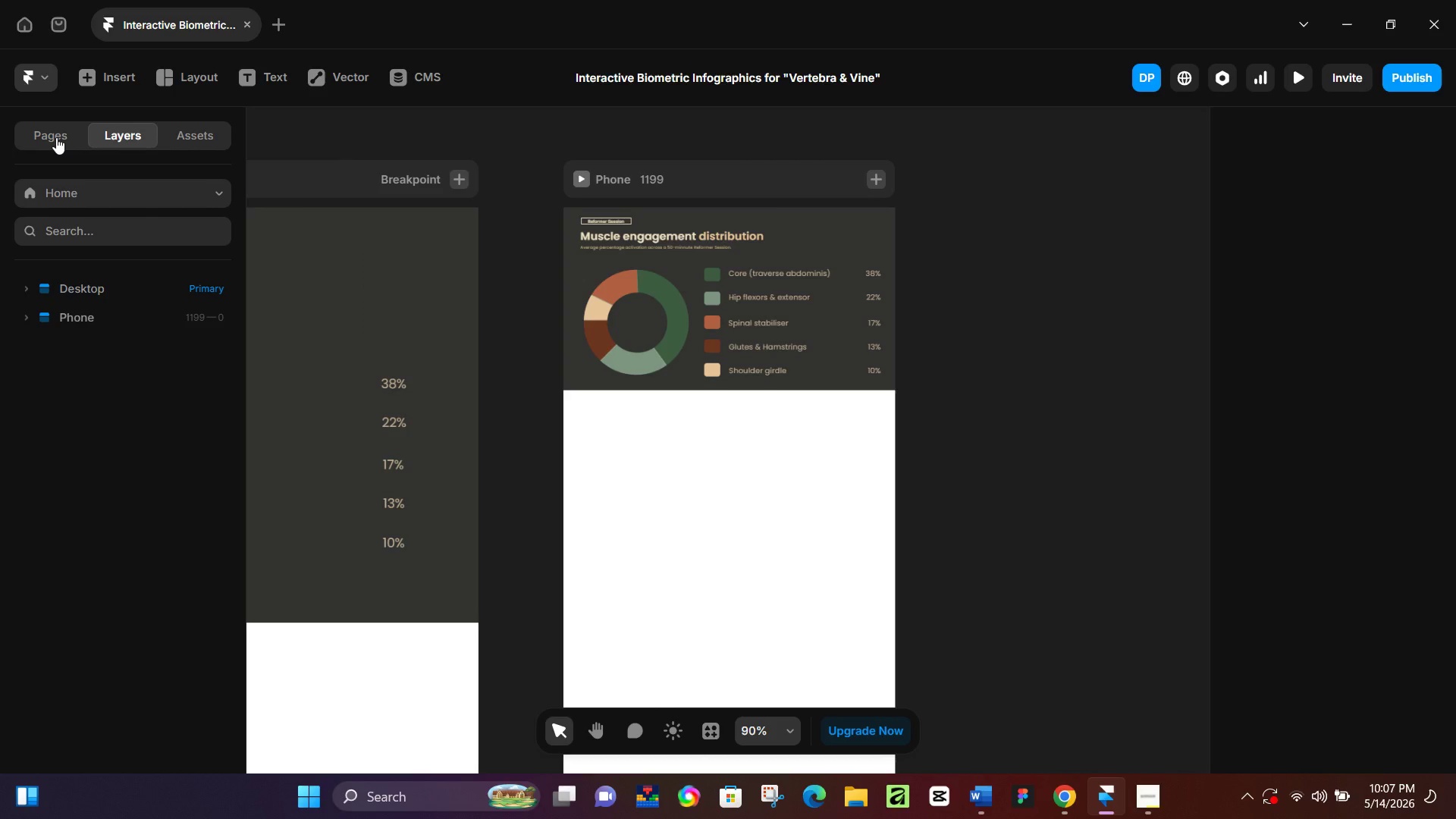 
left_click([56, 137])
 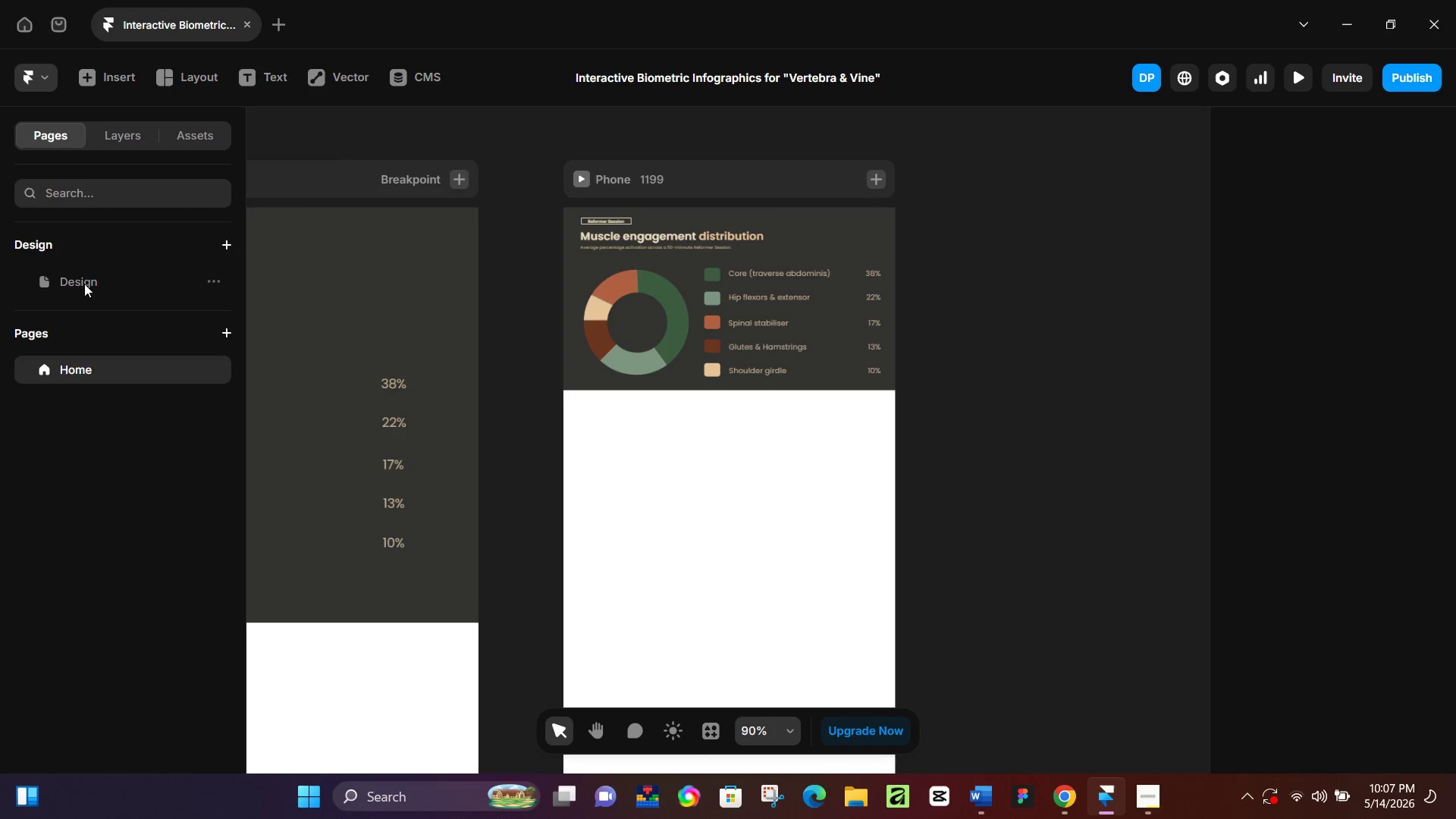 
left_click([86, 284])
 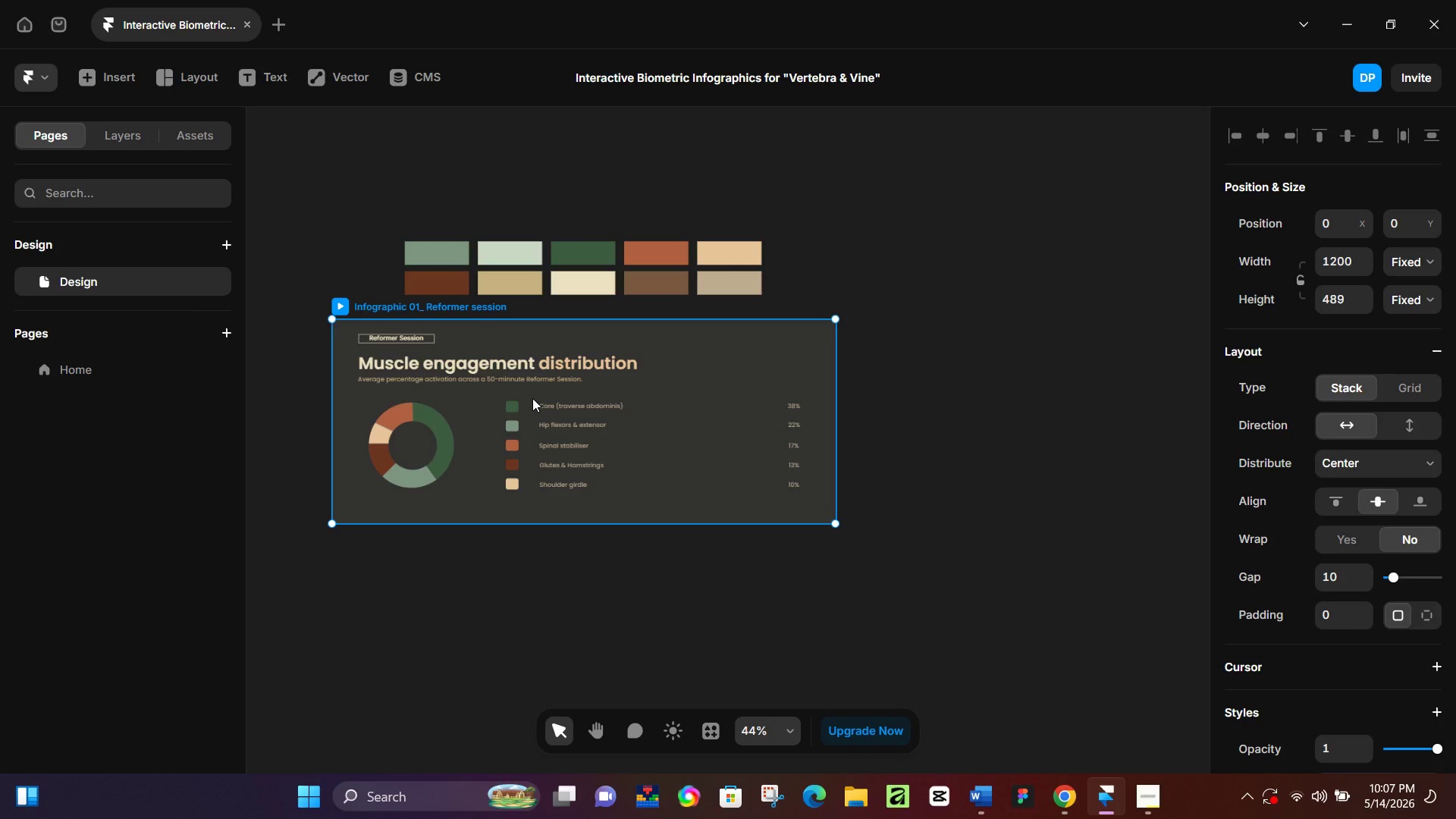 
wait(6.3)
 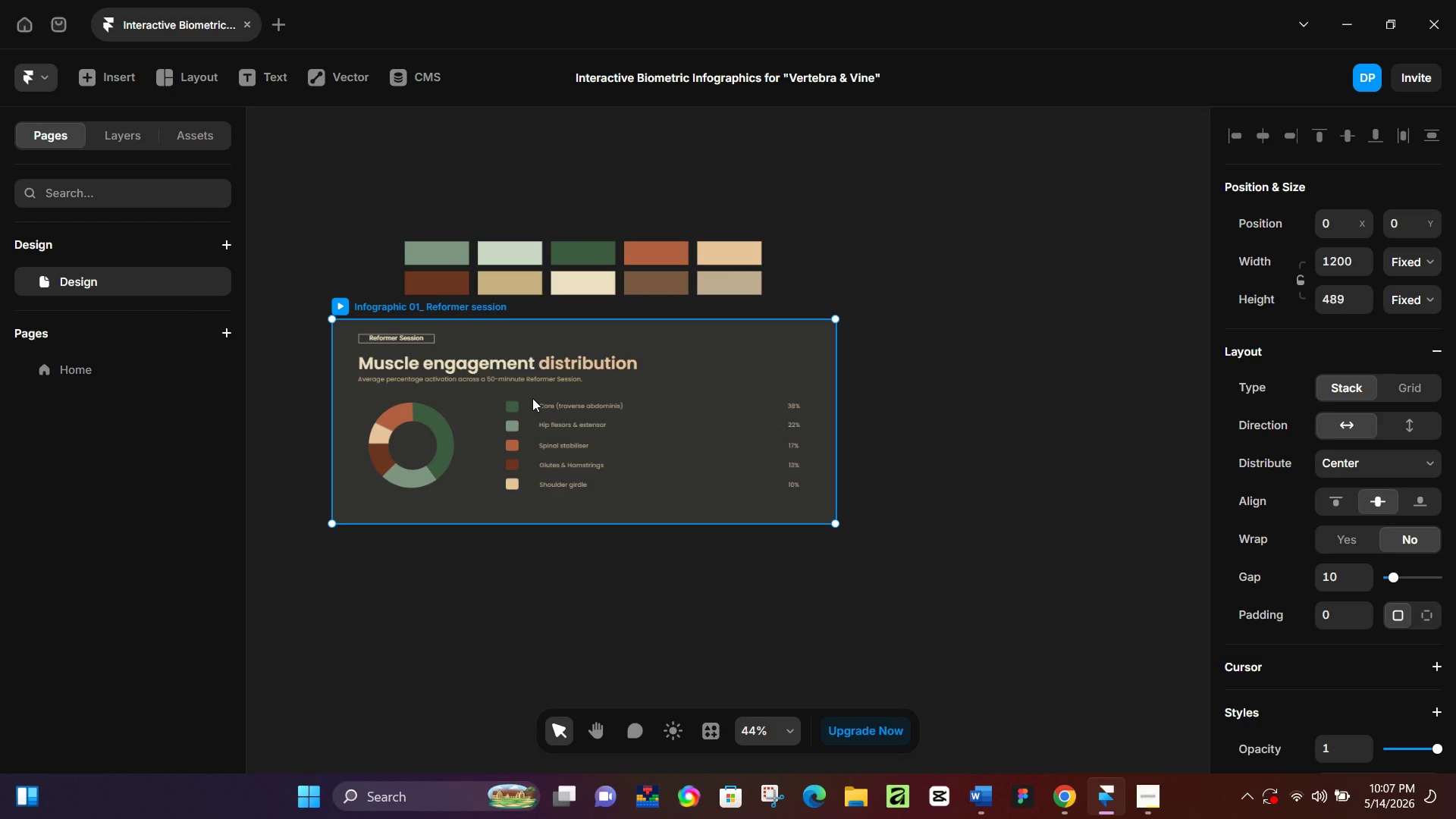 
left_click([1141, 795])